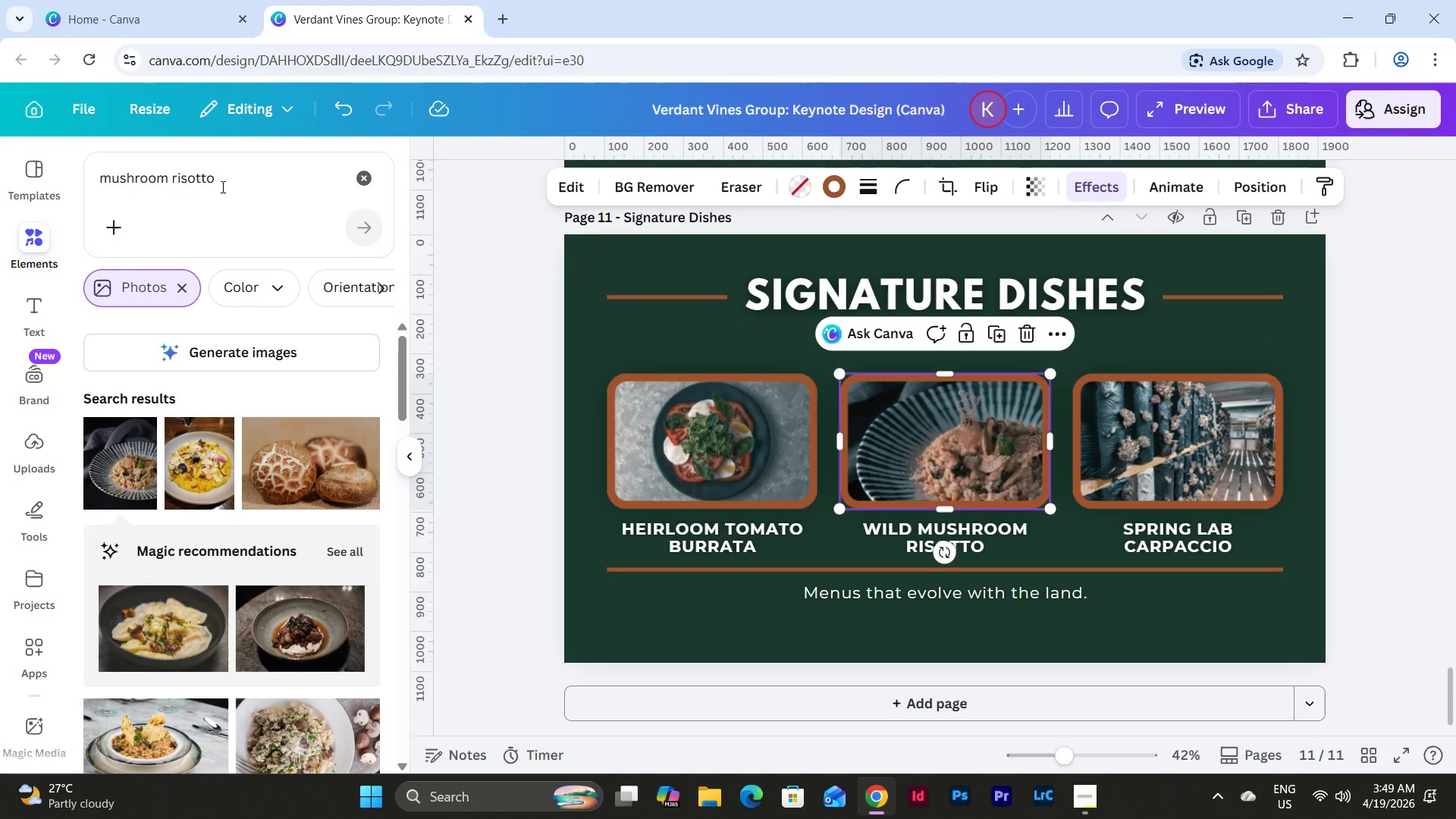 
wait(17.72)
 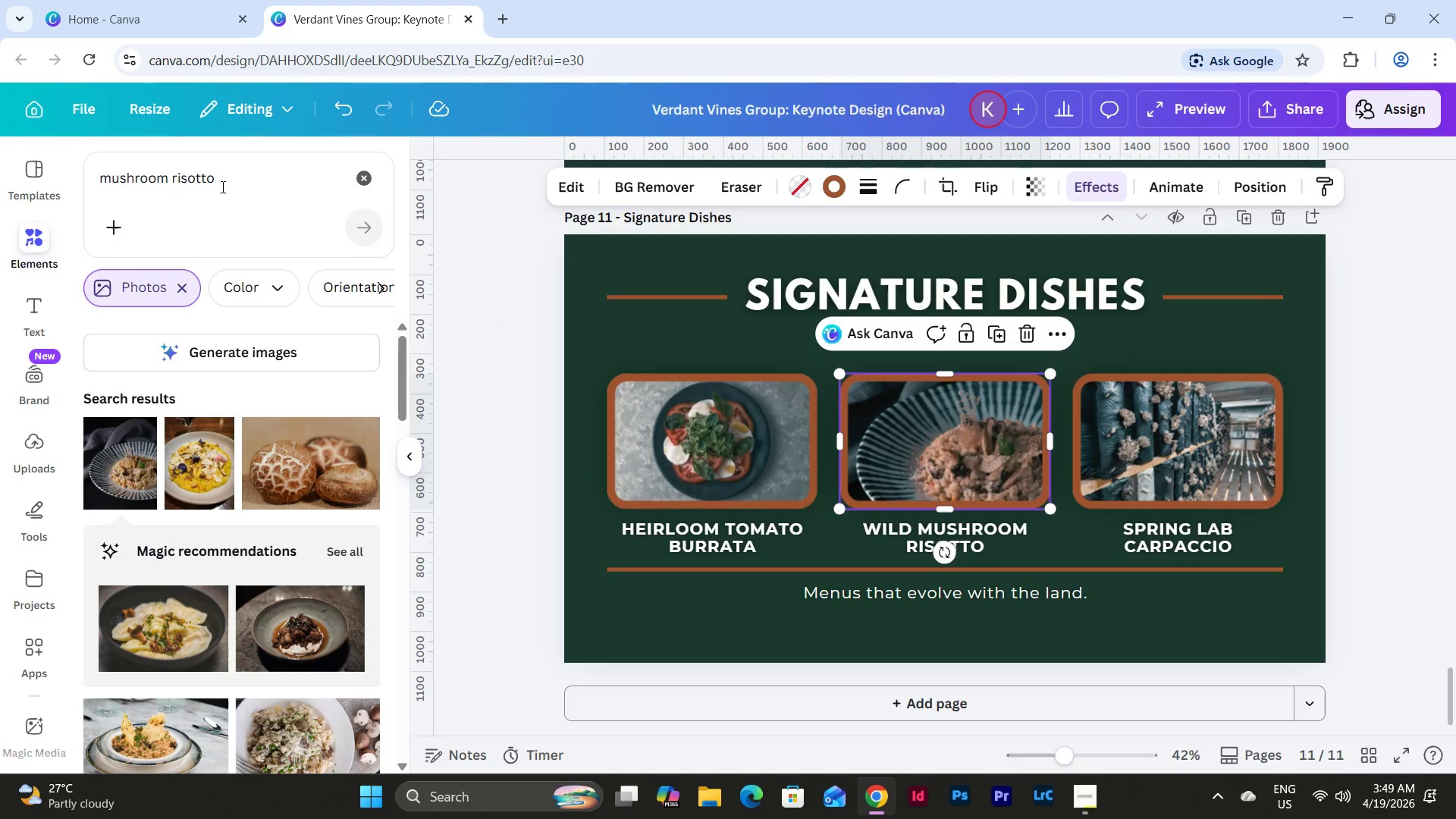 
left_click_drag(start_coordinate=[289, 185], to_coordinate=[71, 183])
 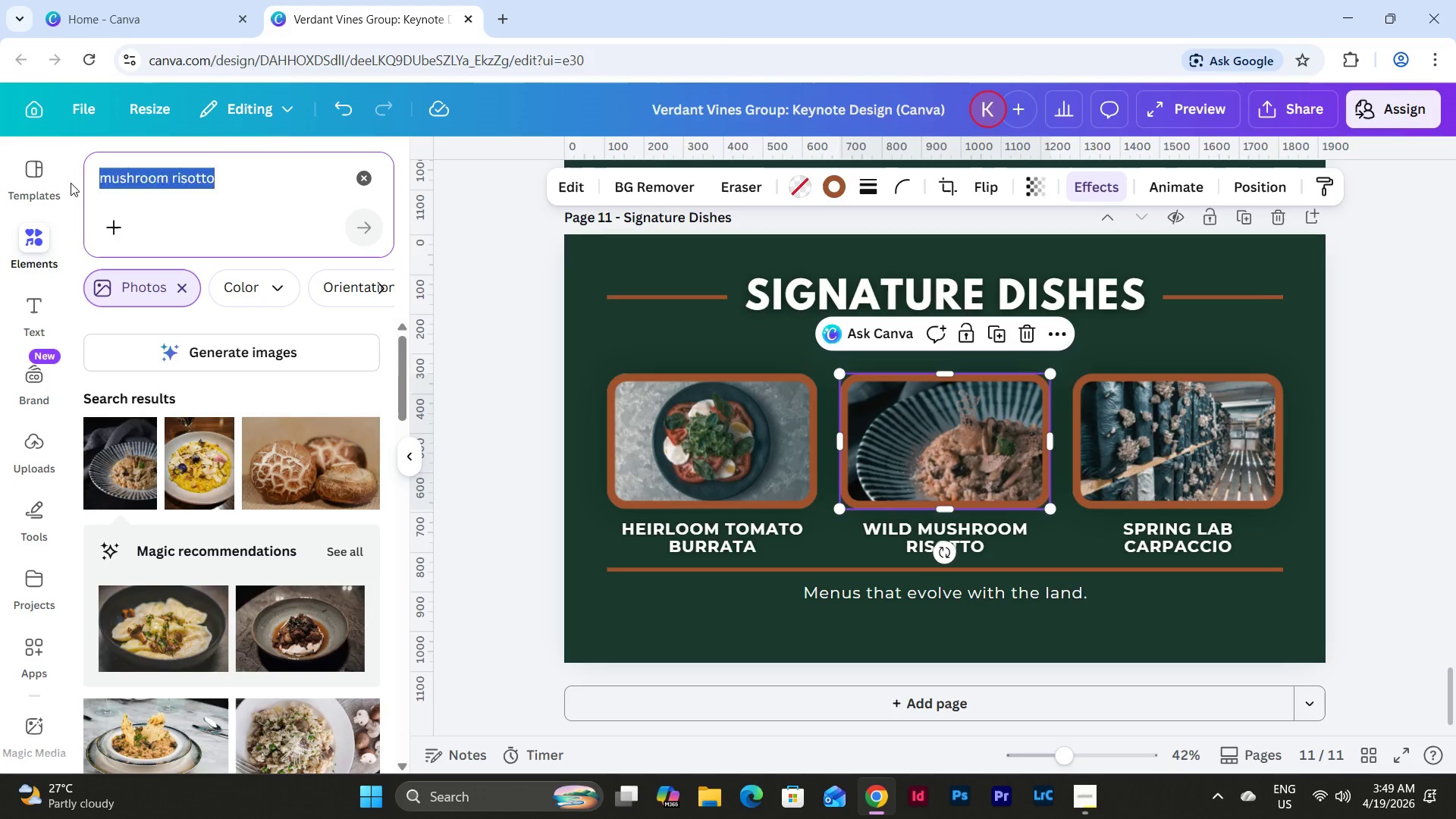 
type(lab )
 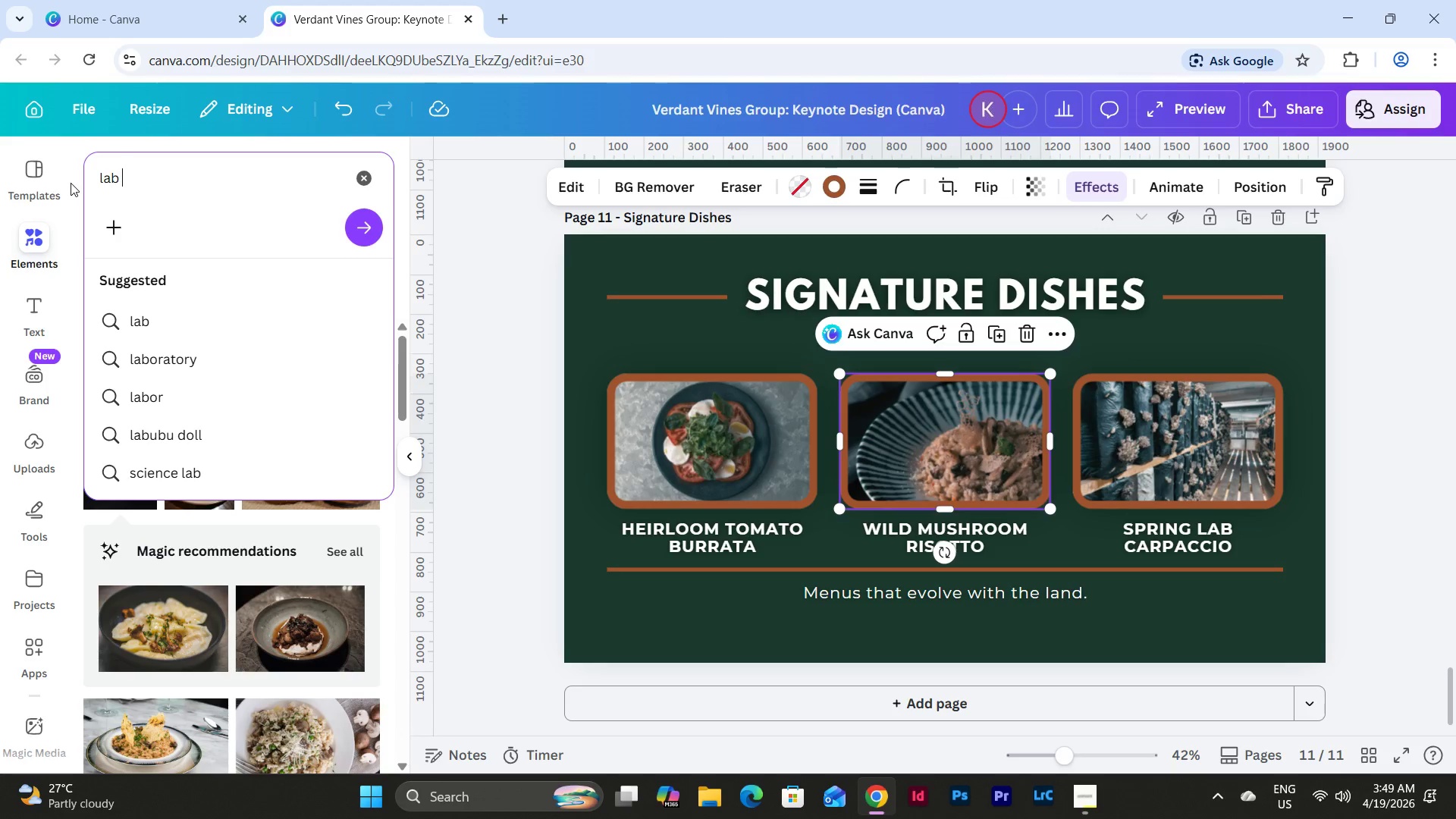 
wait(7.2)
 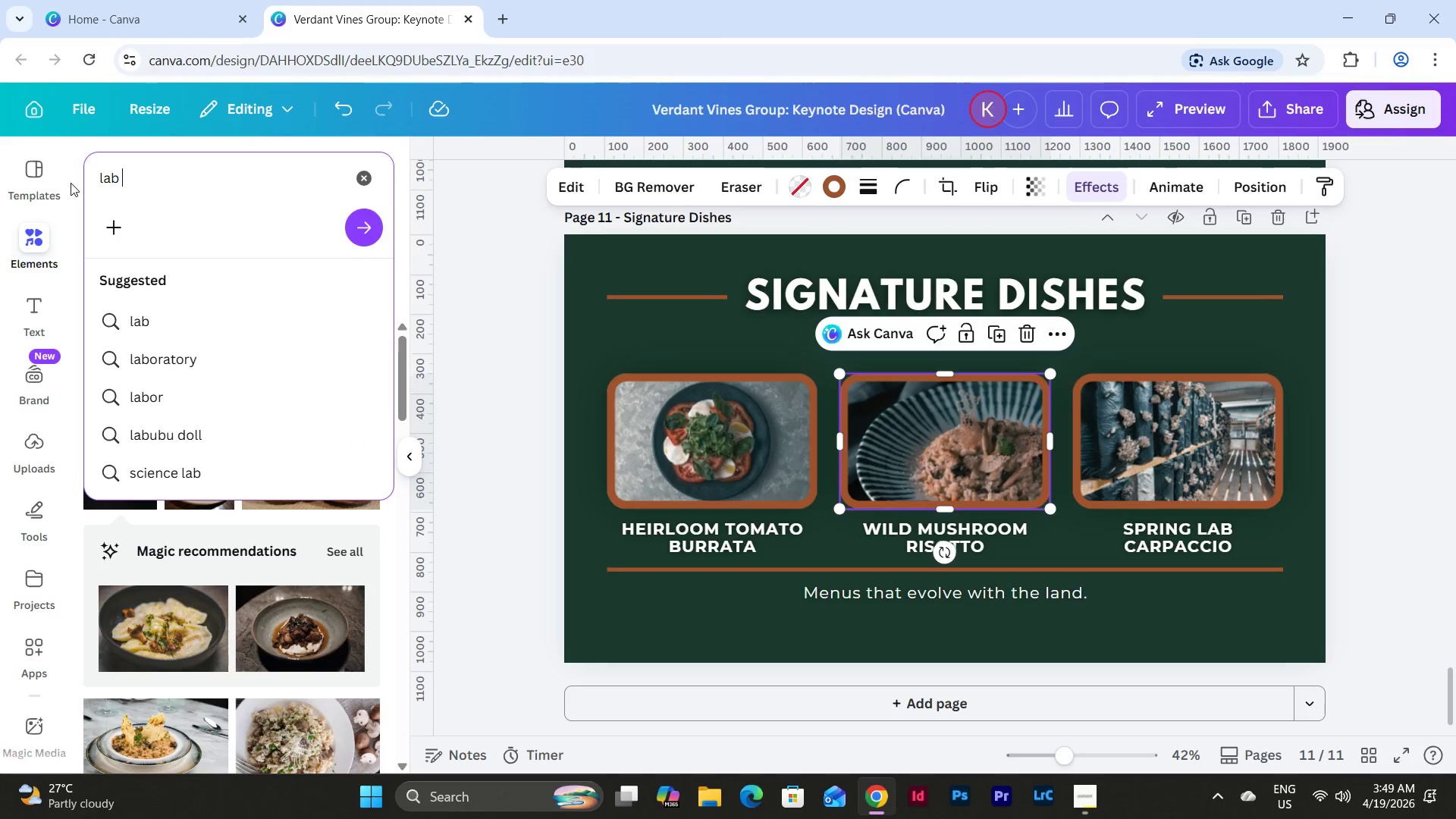 
type(carpaccio)
 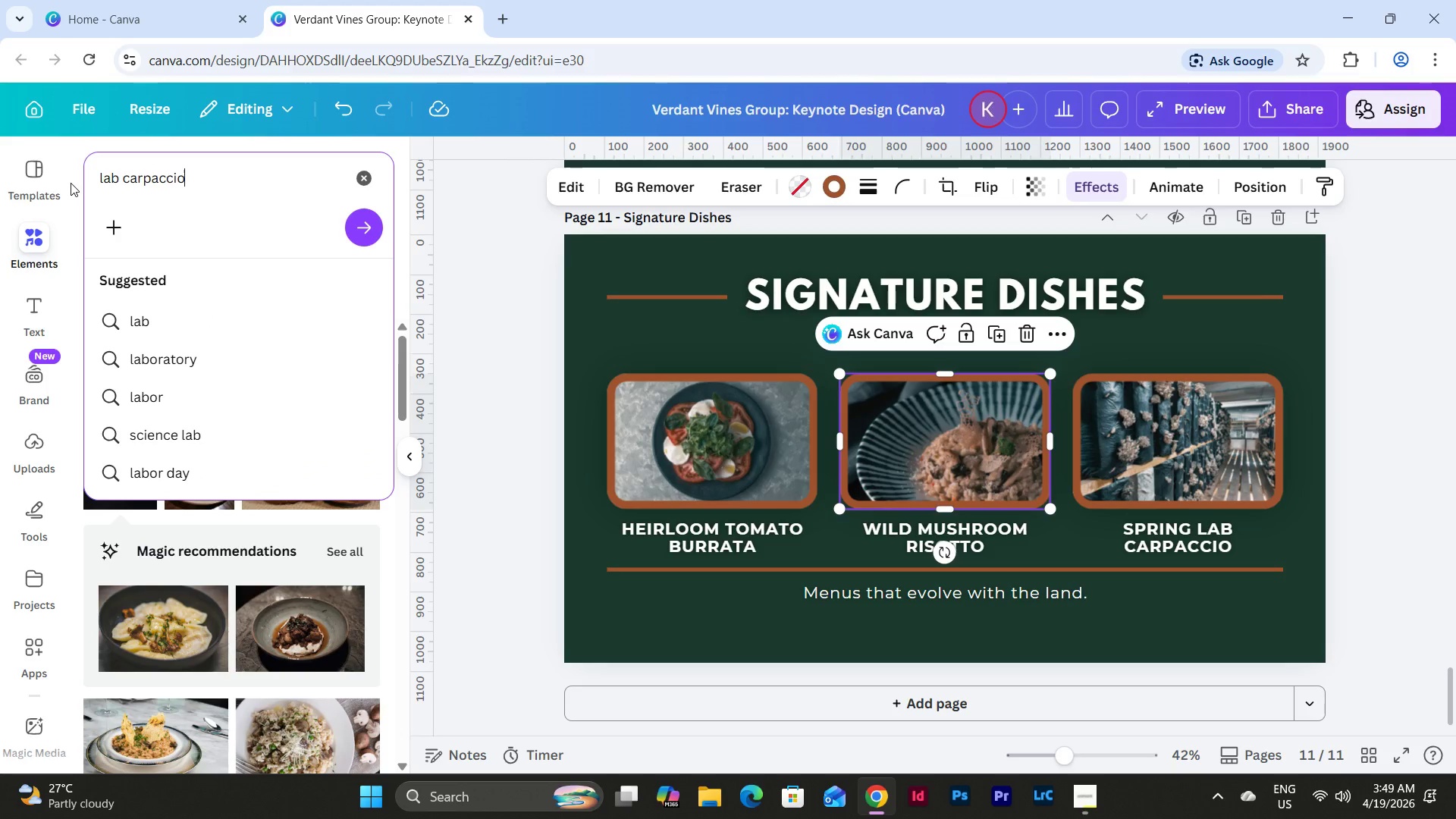 
key(Enter)
 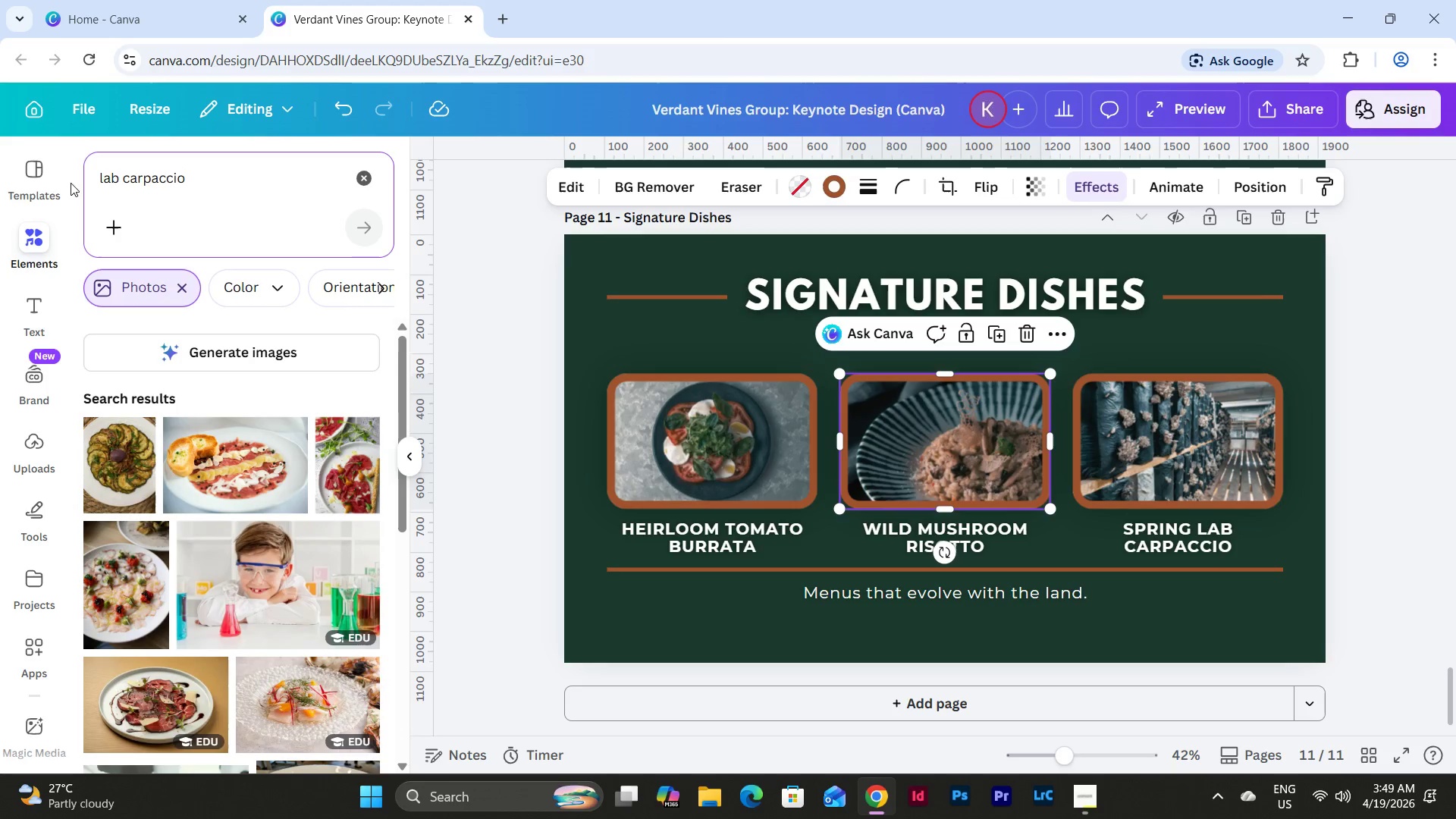 
scroll: coordinate [293, 380], scroll_direction: down, amount: 8.0
 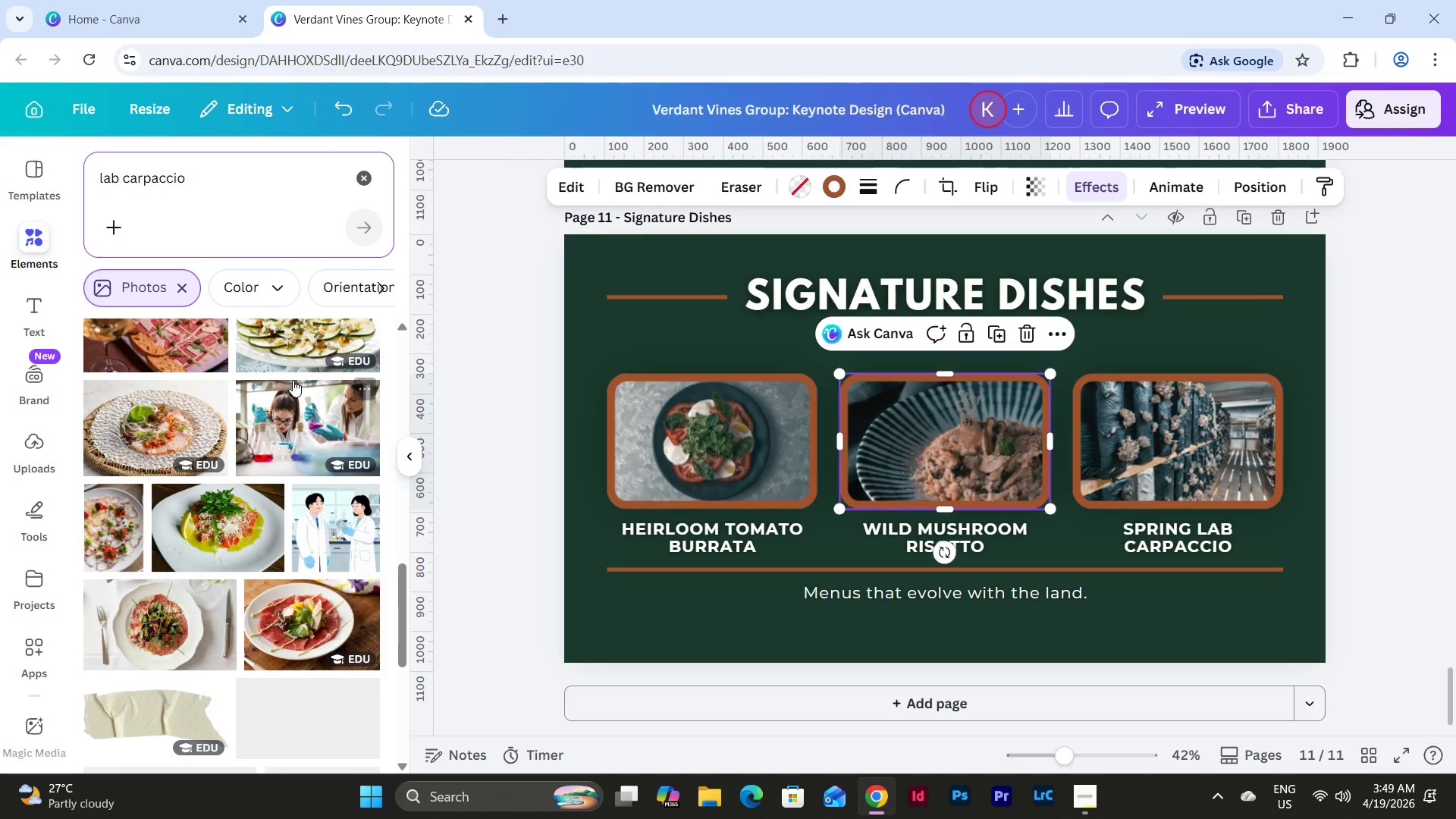 
scroll: coordinate [293, 380], scroll_direction: up, amount: 18.0
 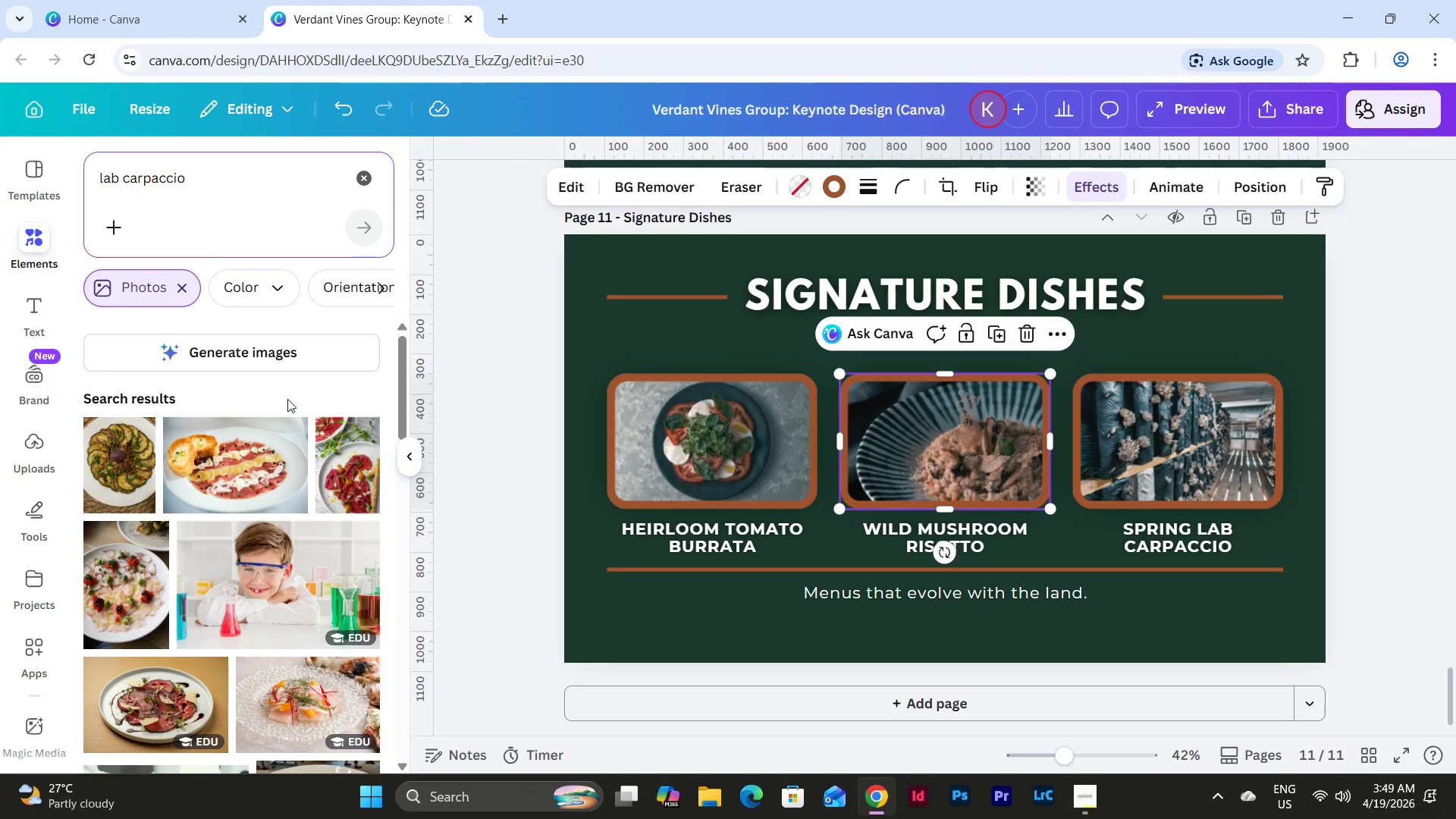 
left_click_drag(start_coordinate=[232, 472], to_coordinate=[1189, 453])
 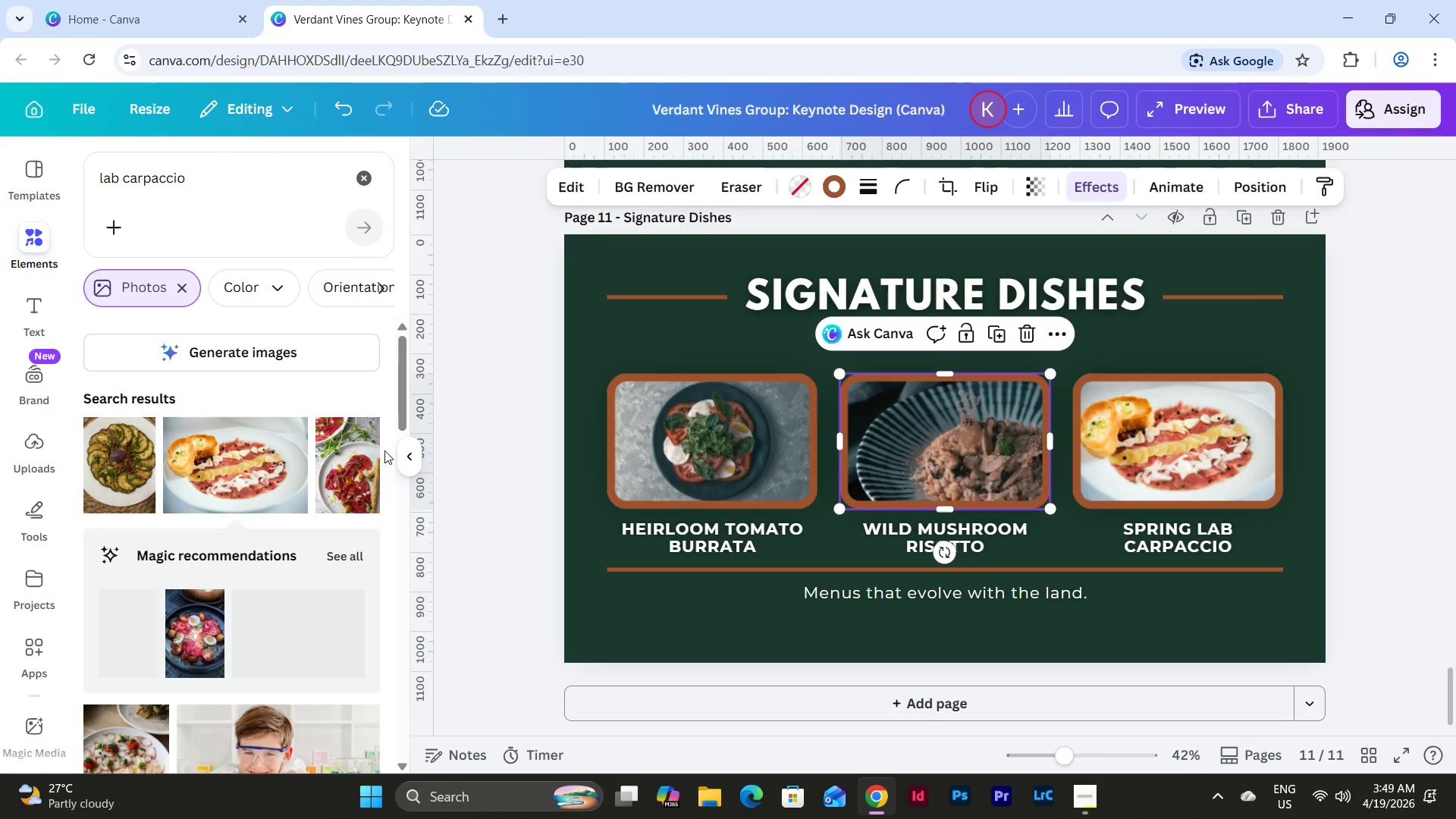 
scroll: coordinate [327, 442], scroll_direction: down, amount: 1.0
 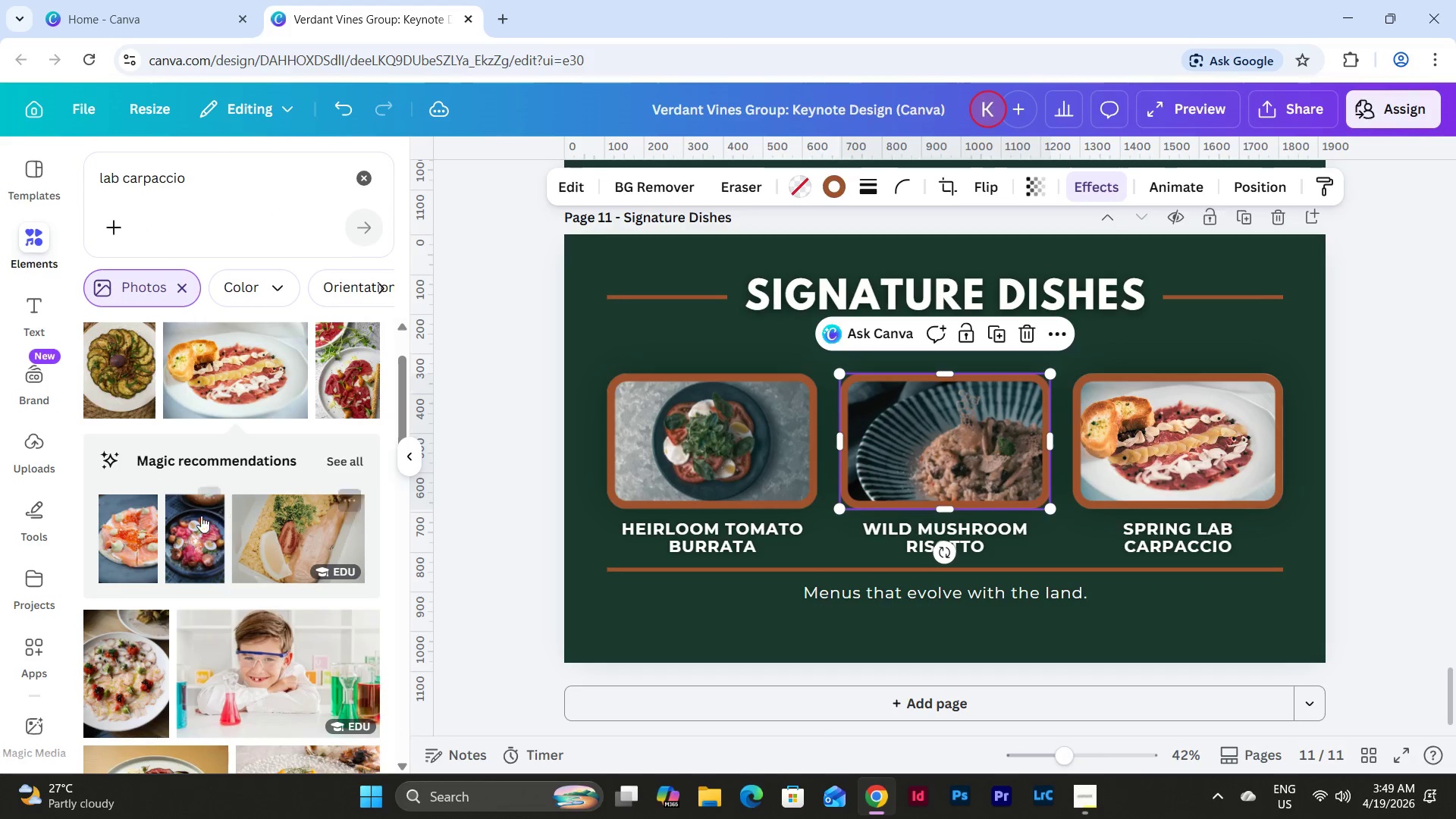 
left_click_drag(start_coordinate=[192, 521], to_coordinate=[1159, 442])
 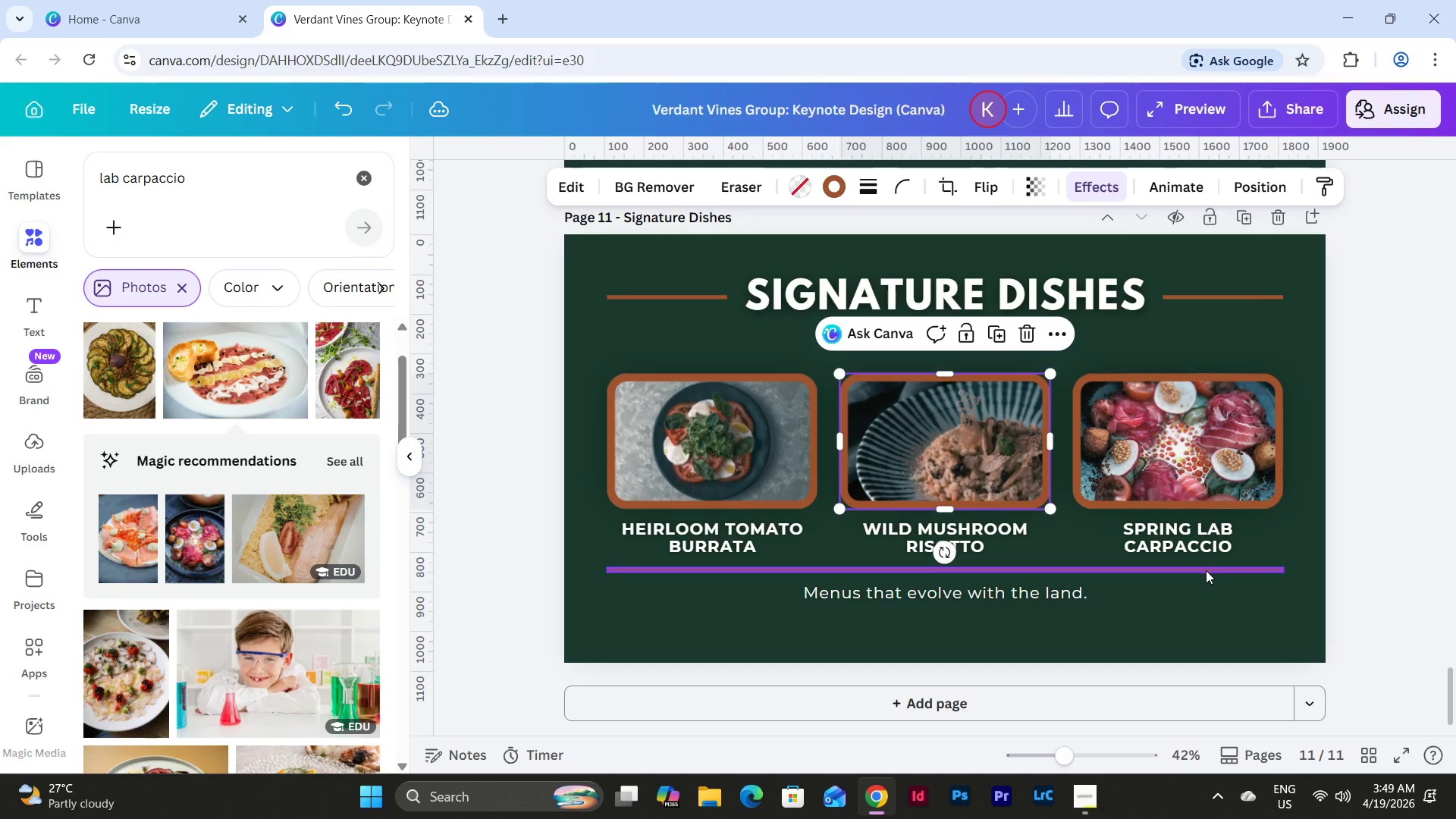 
wait(5.92)
 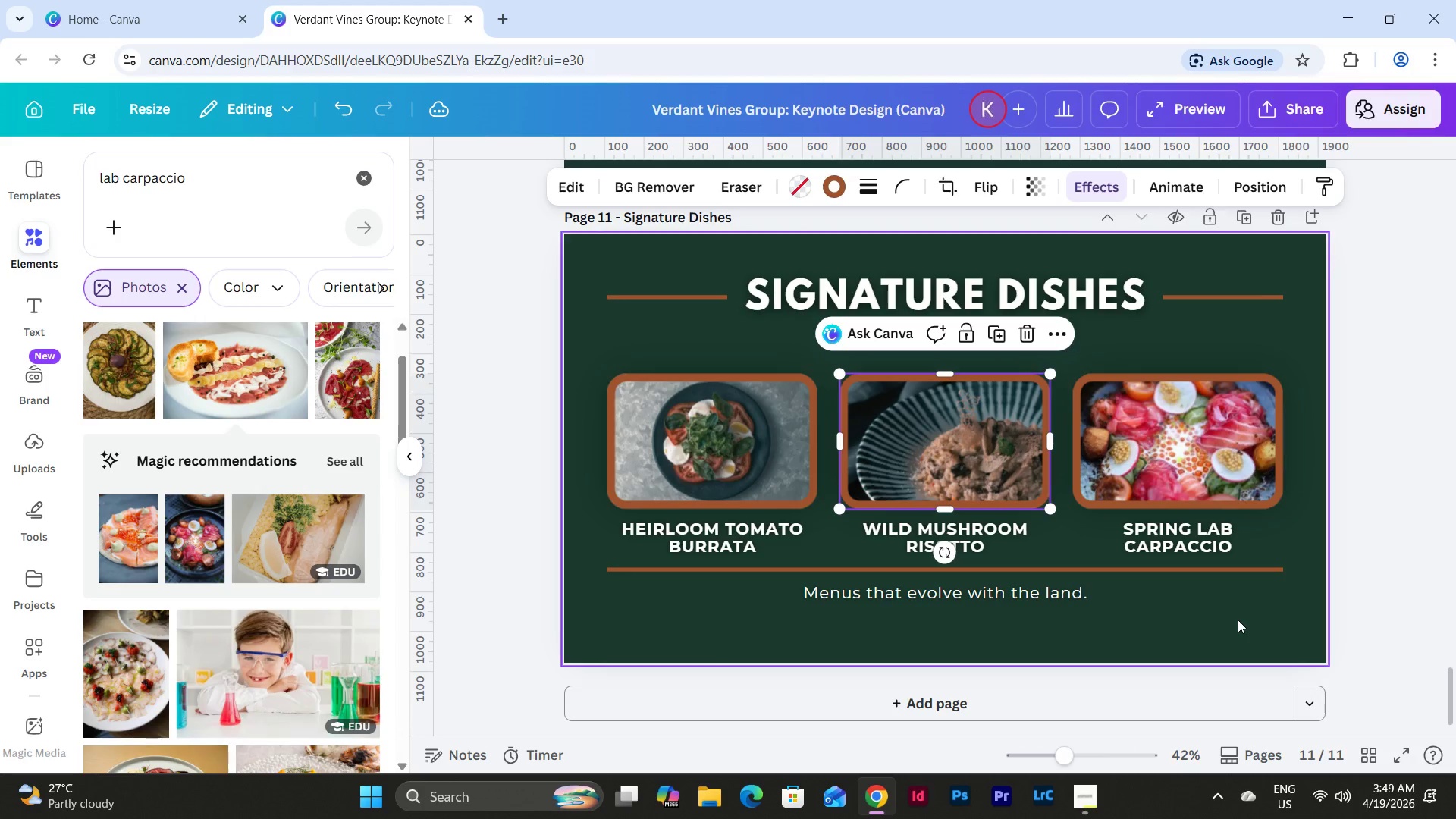 
scroll: coordinate [246, 488], scroll_direction: down, amount: 14.0
 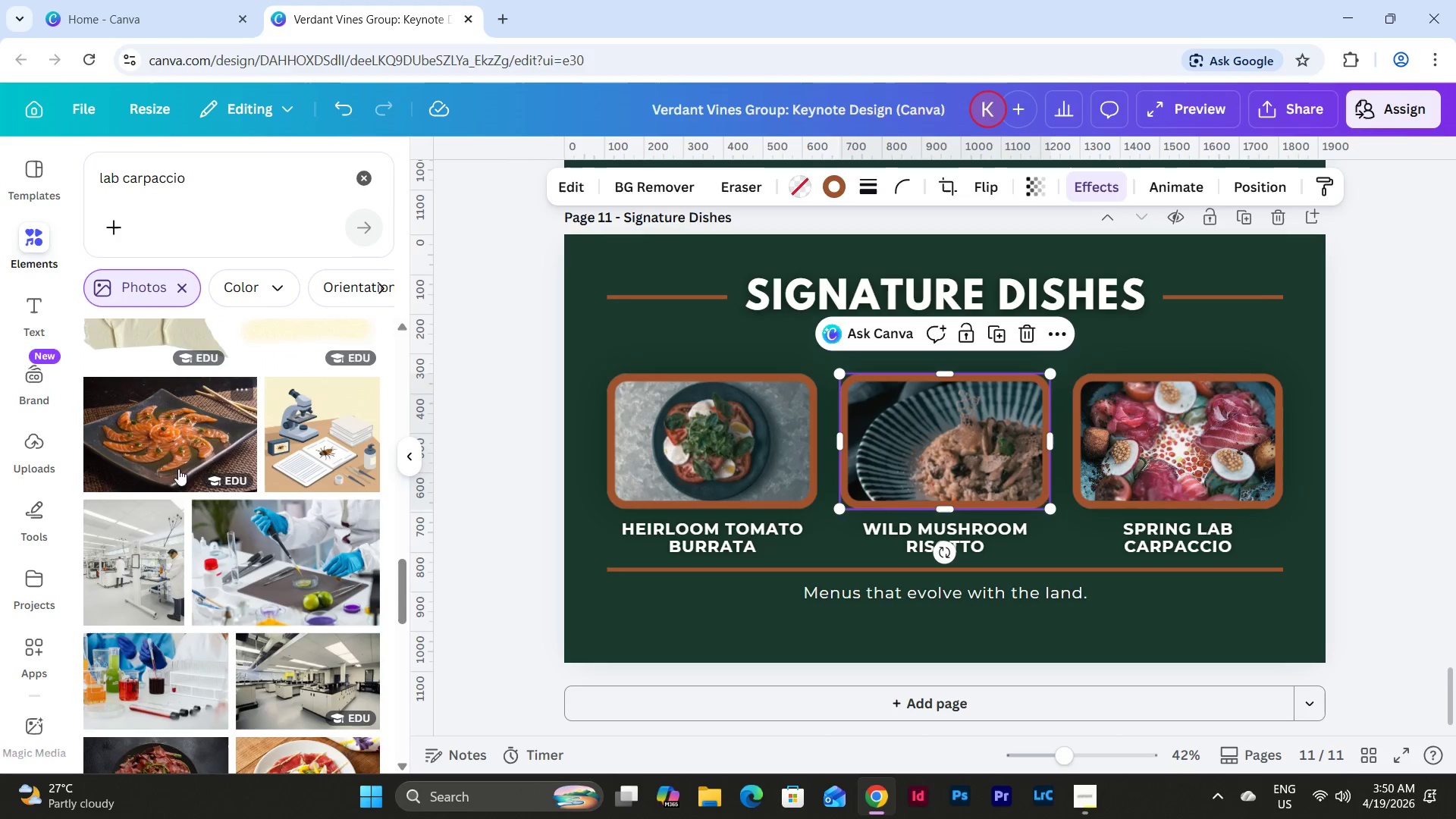 
left_click_drag(start_coordinate=[164, 448], to_coordinate=[1198, 453])
 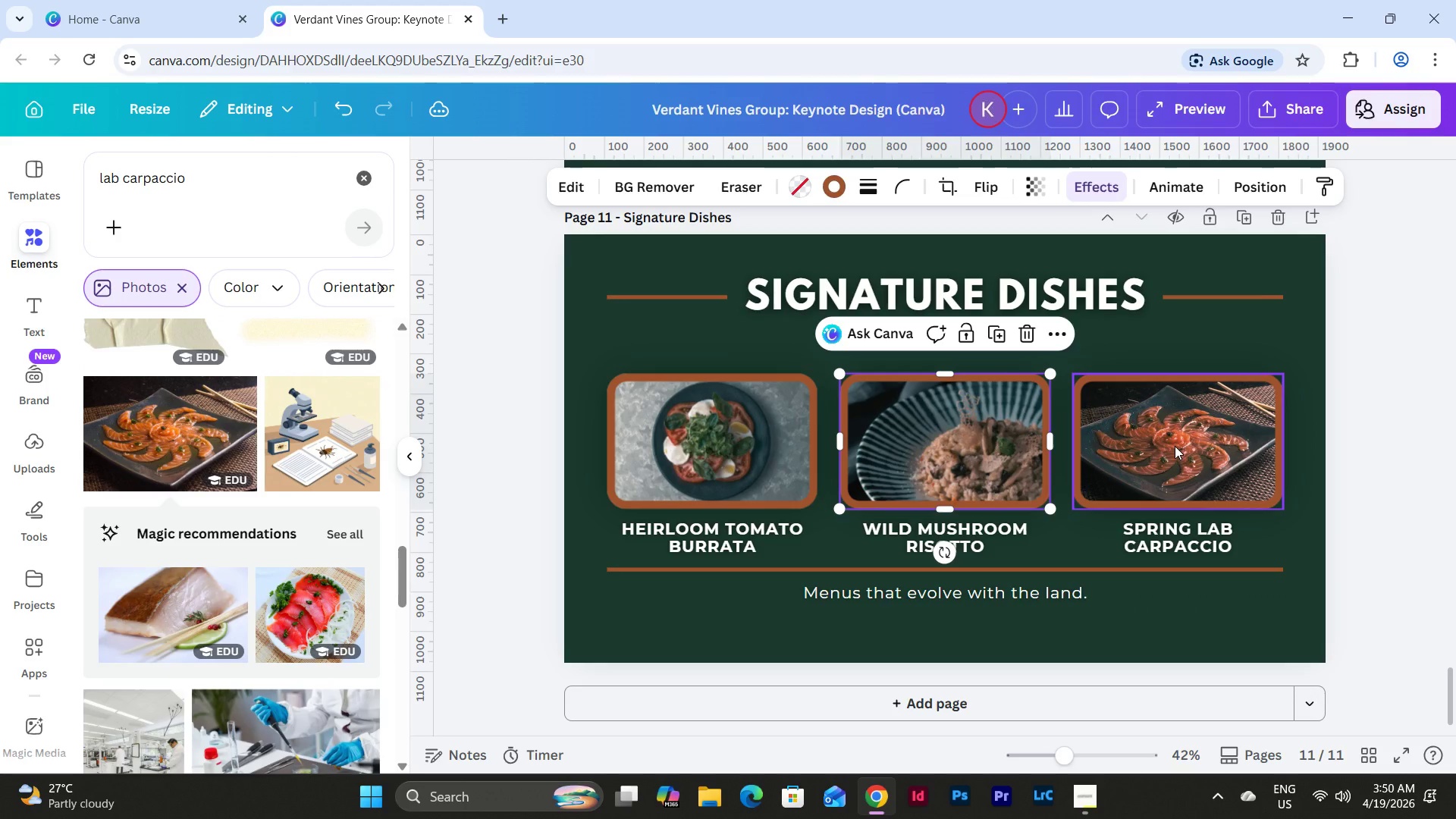 
double_click([1175, 446])
 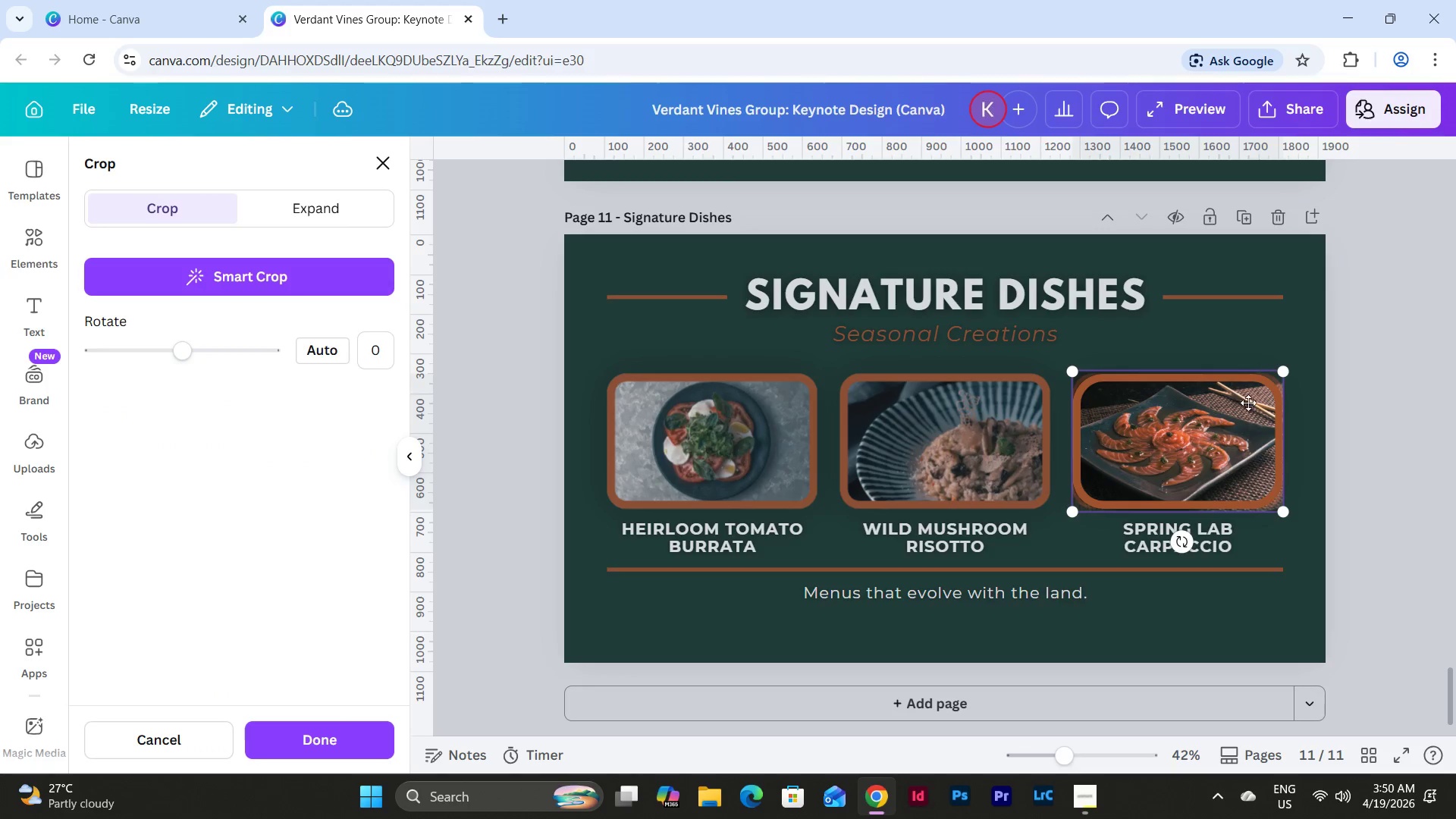 
left_click_drag(start_coordinate=[1216, 427], to_coordinate=[1216, 392])
 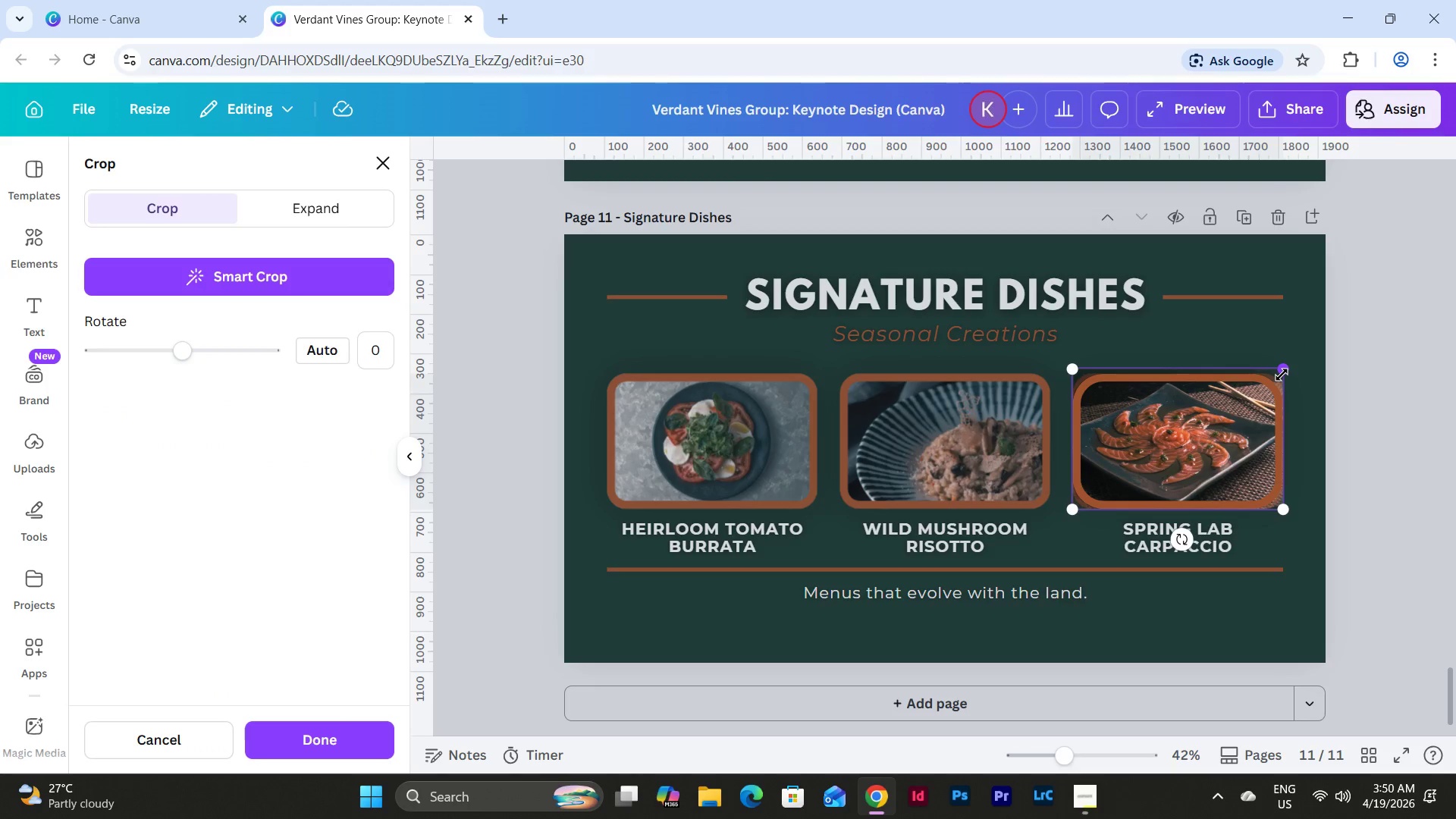 
left_click_drag(start_coordinate=[1285, 371], to_coordinate=[1291, 363])
 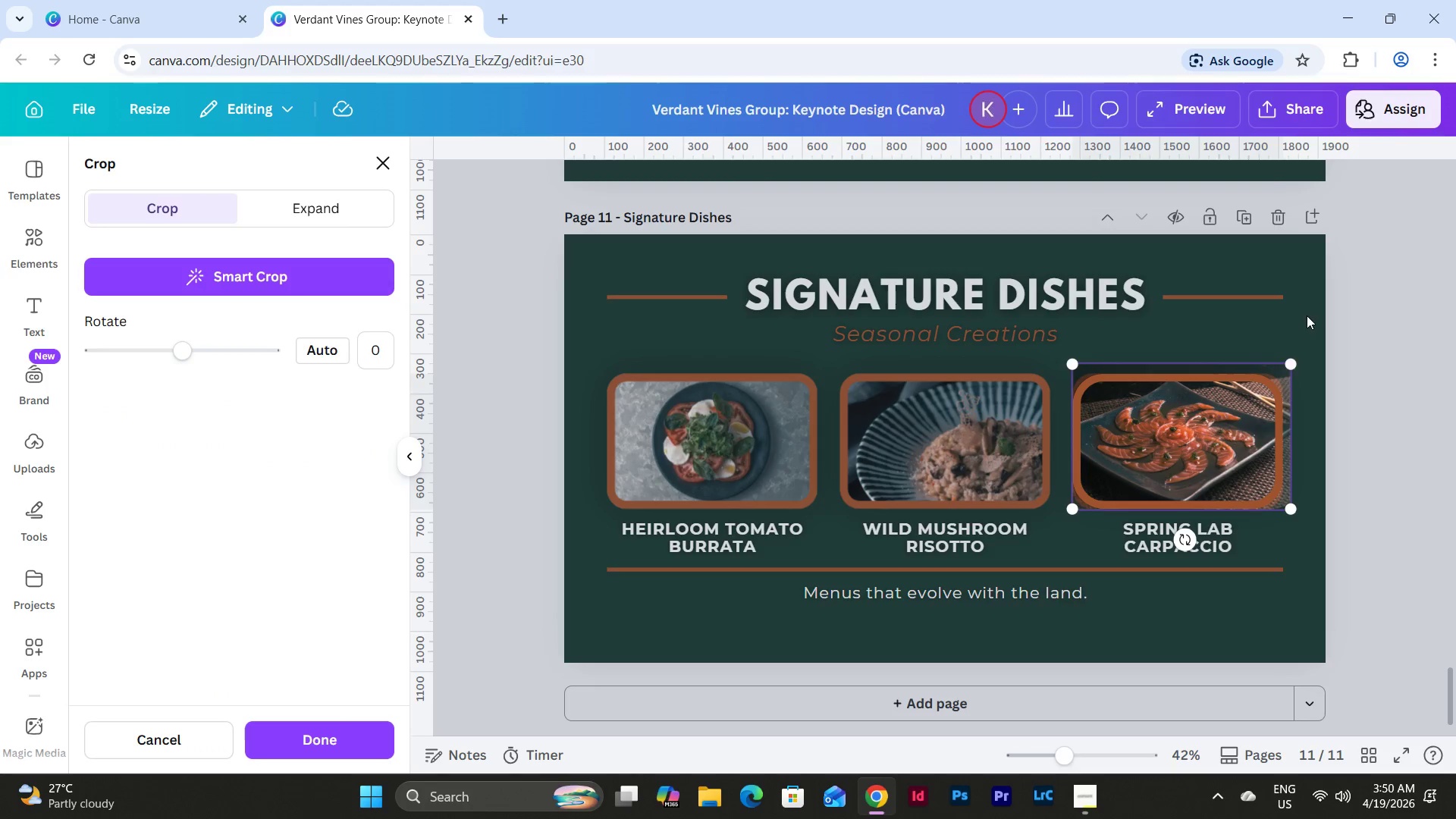 
left_click([1307, 312])
 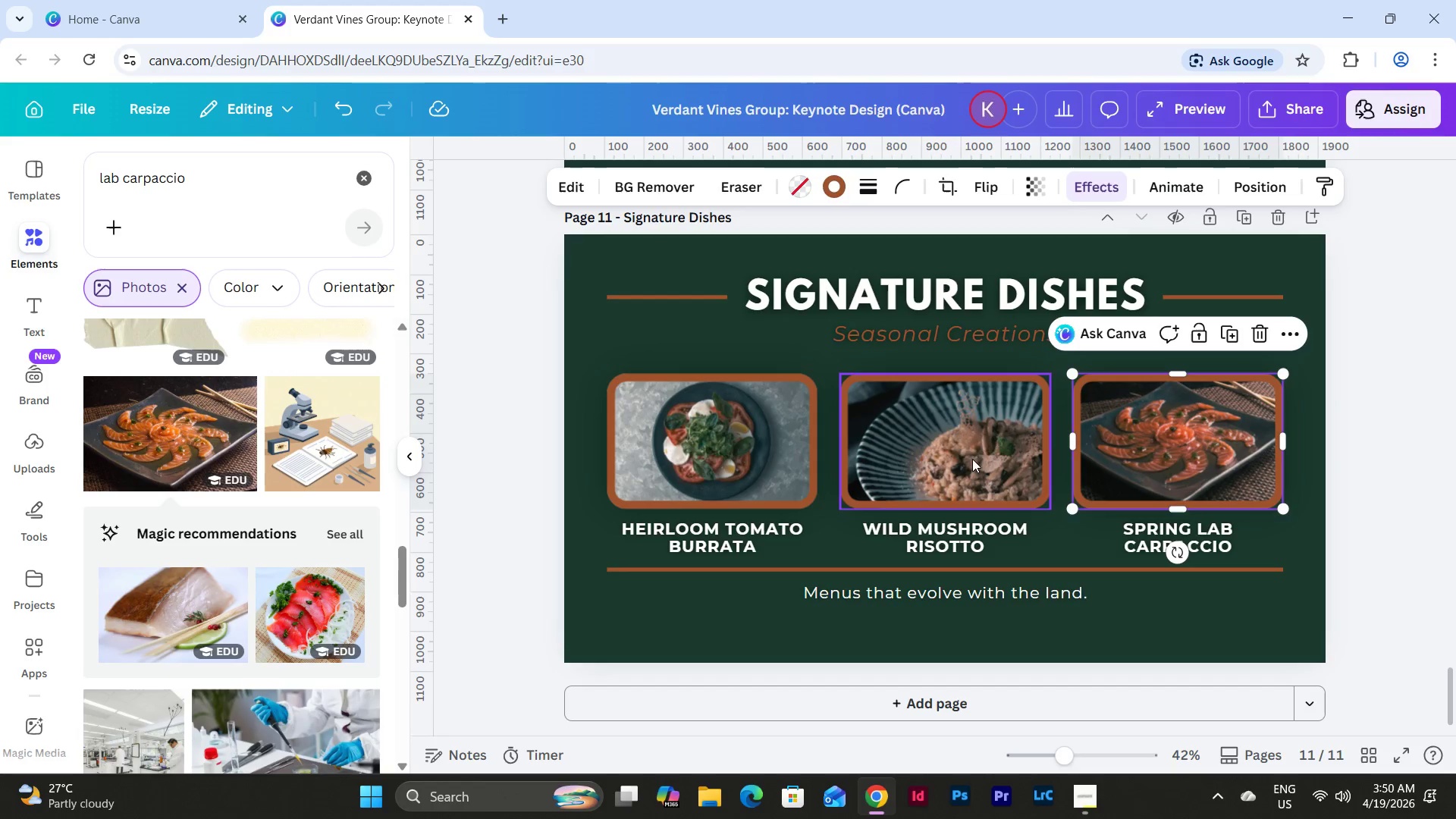 
left_click([925, 472])
 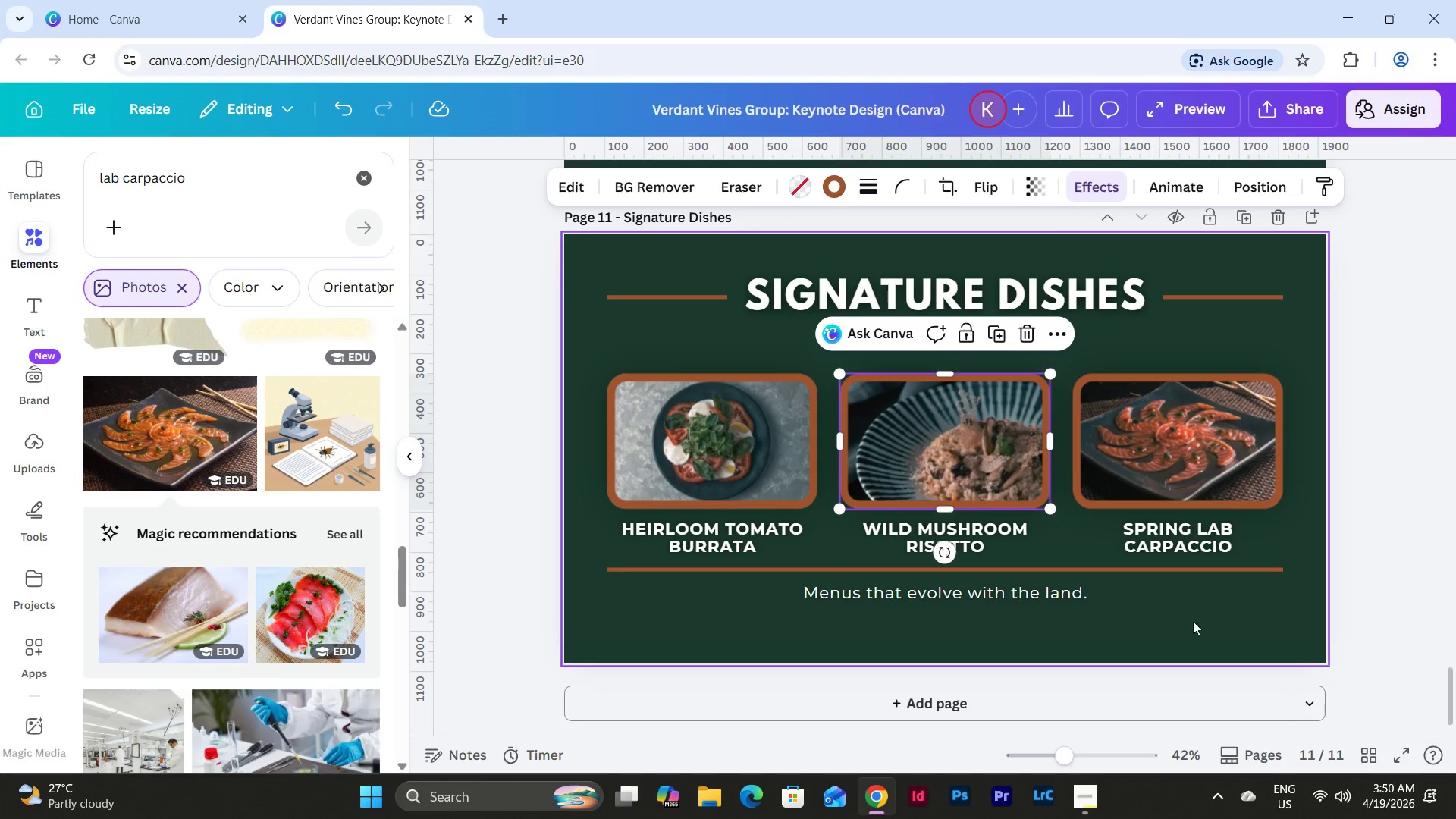 
left_click([1200, 621])
 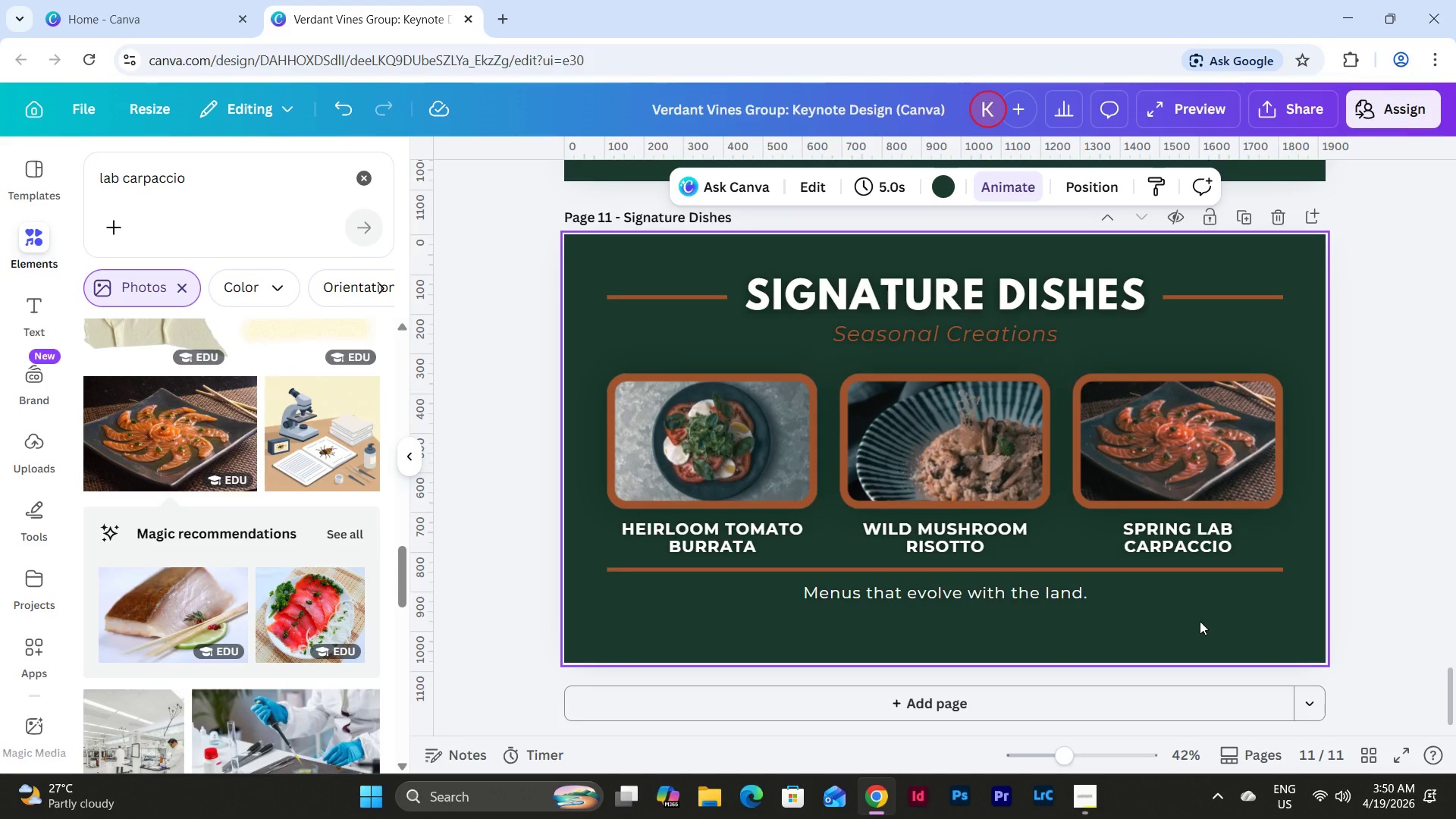 
wait(9.47)
 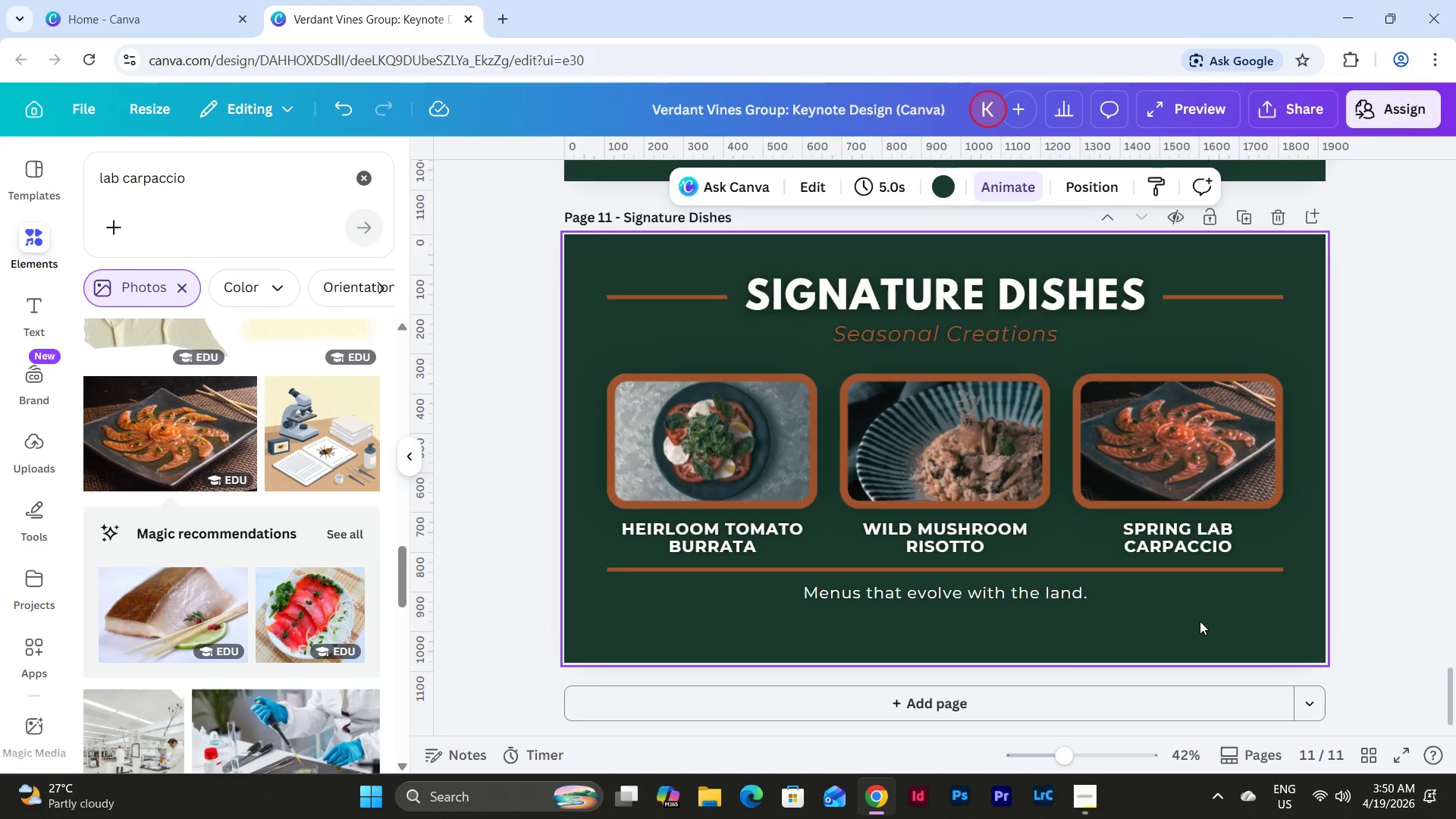 
left_click_drag(start_coordinate=[583, 262], to_coordinate=[1276, 636])
 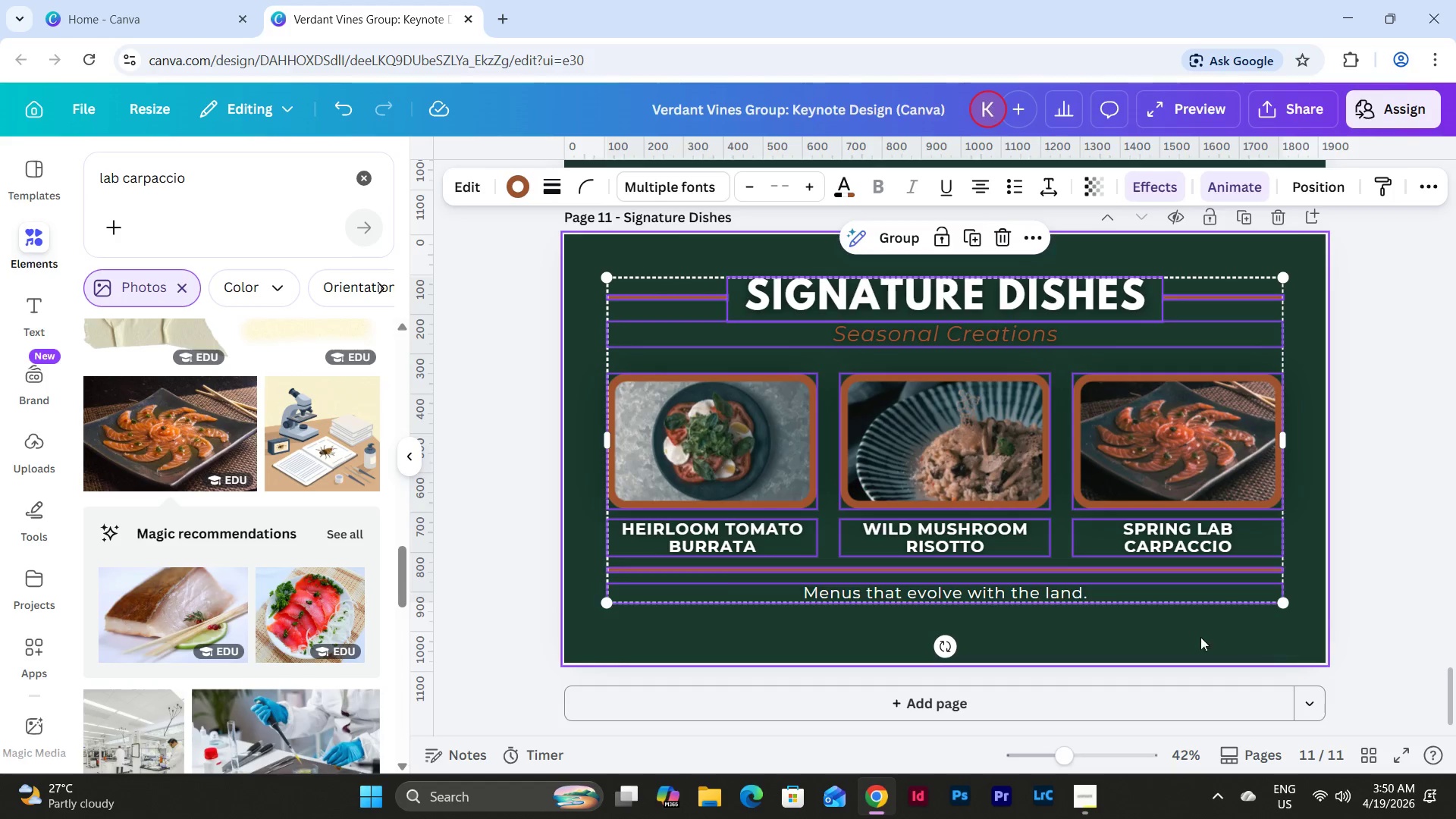 
left_click([1183, 635])
 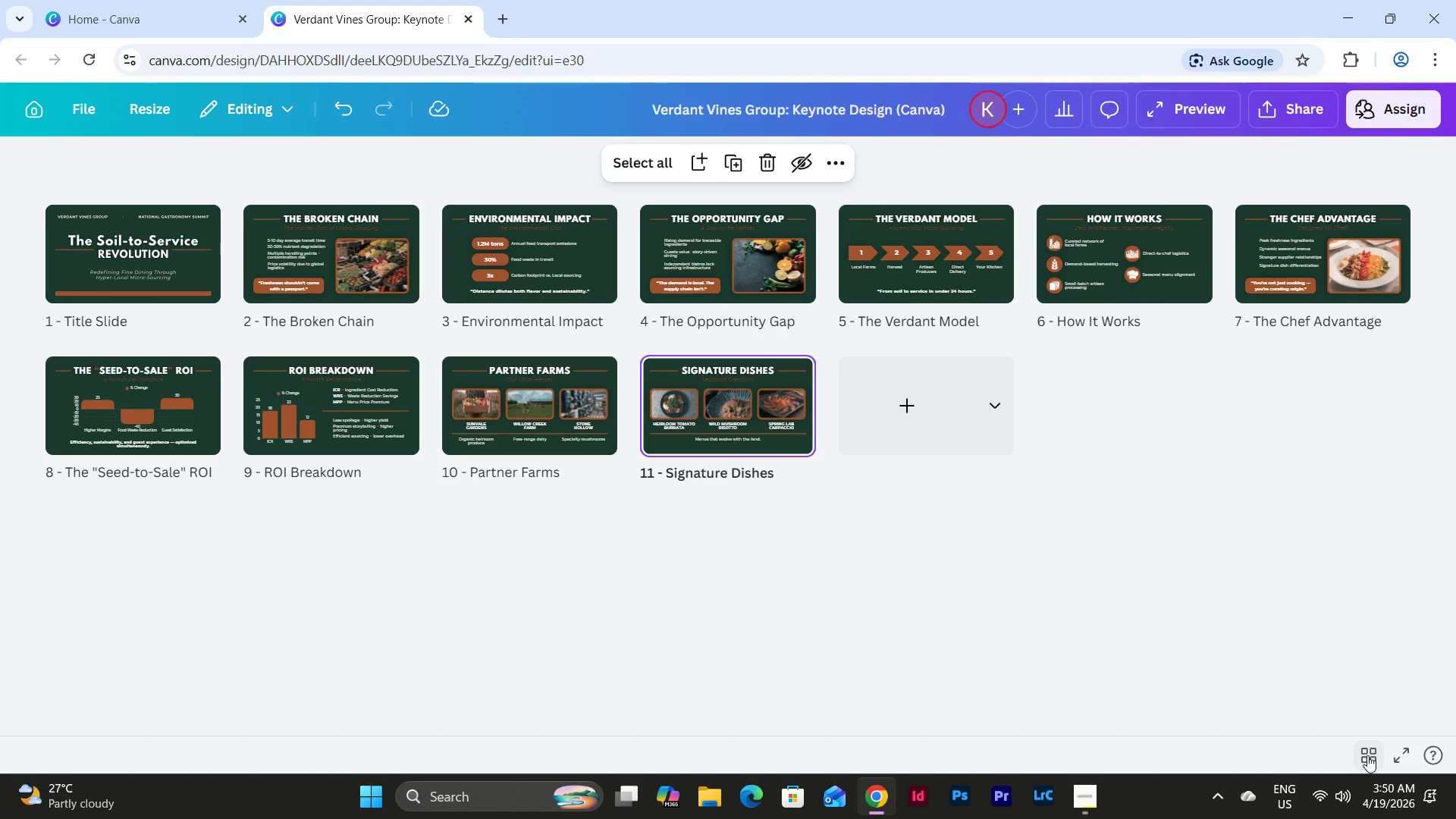 
wait(7.84)
 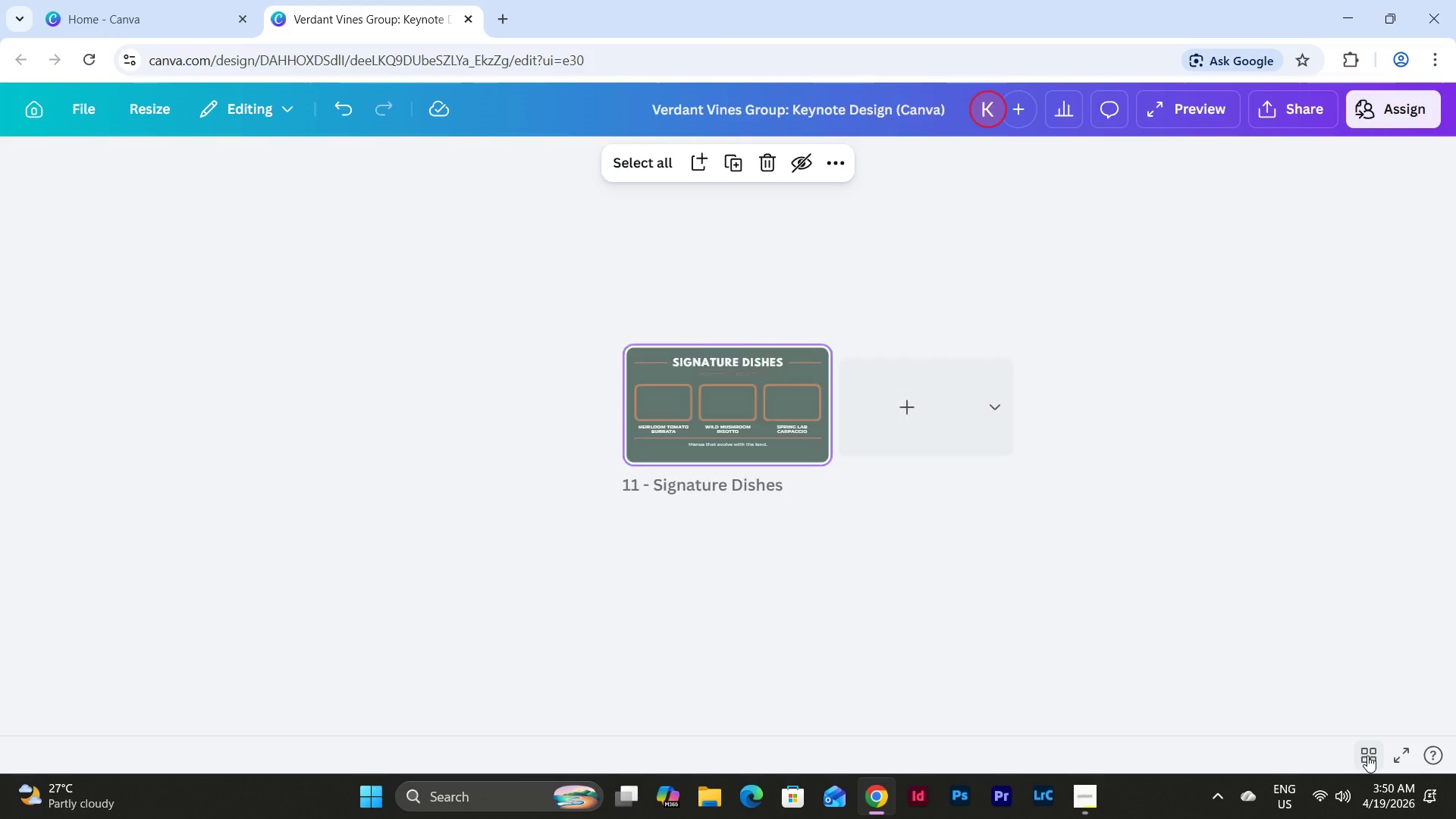 
left_click([1367, 755])
 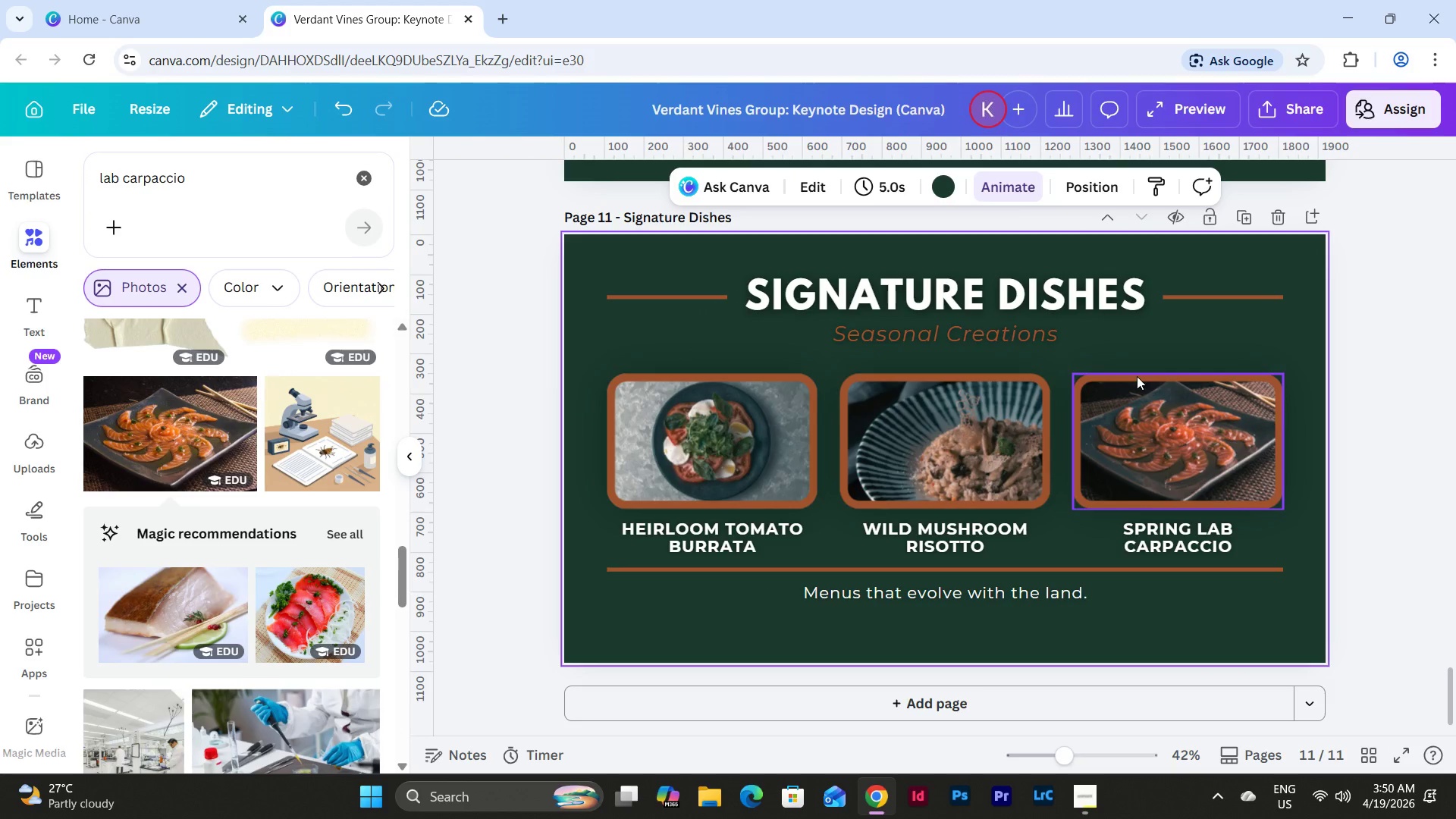 
left_click([1245, 218])
 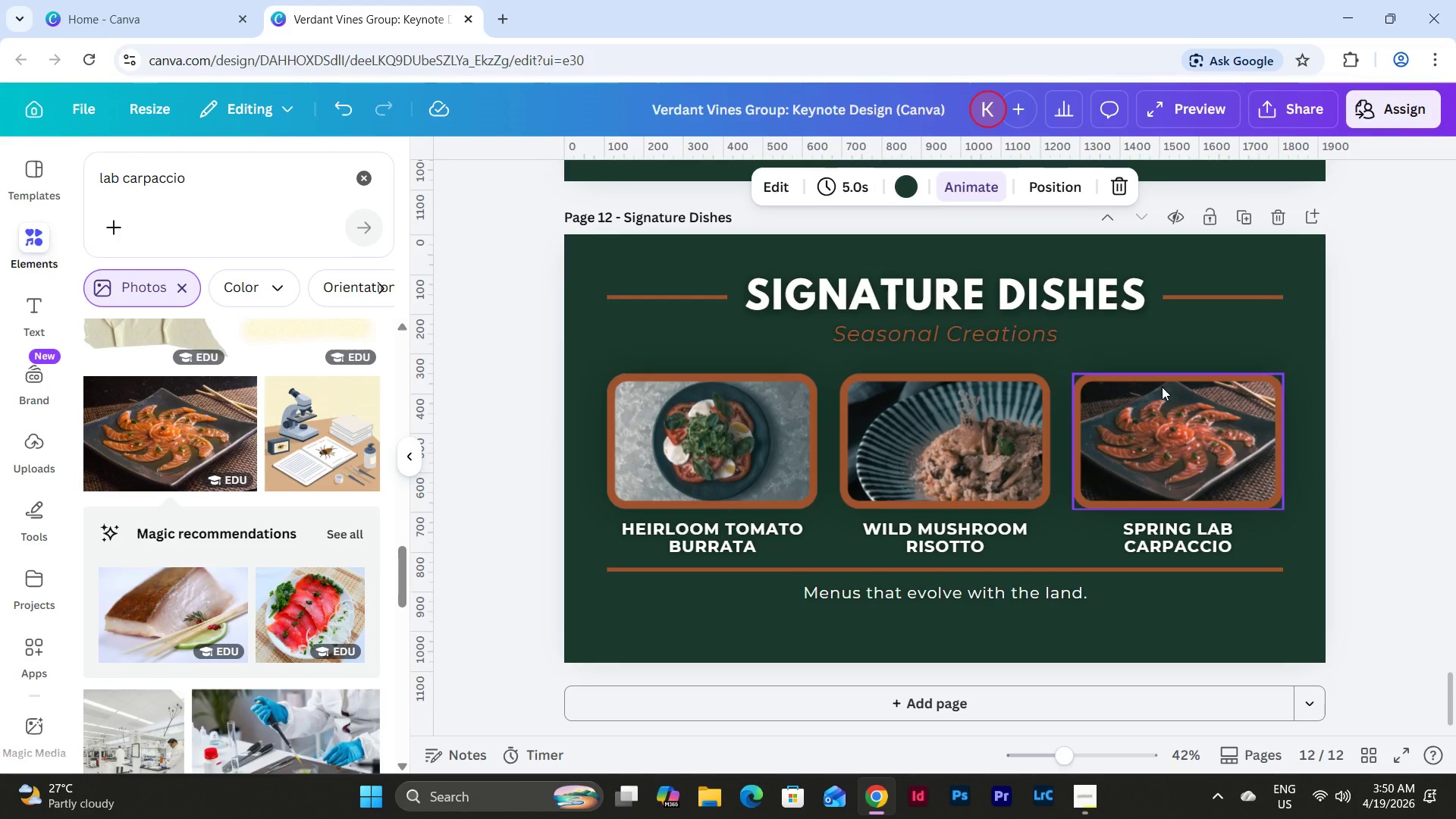 
wait(6.49)
 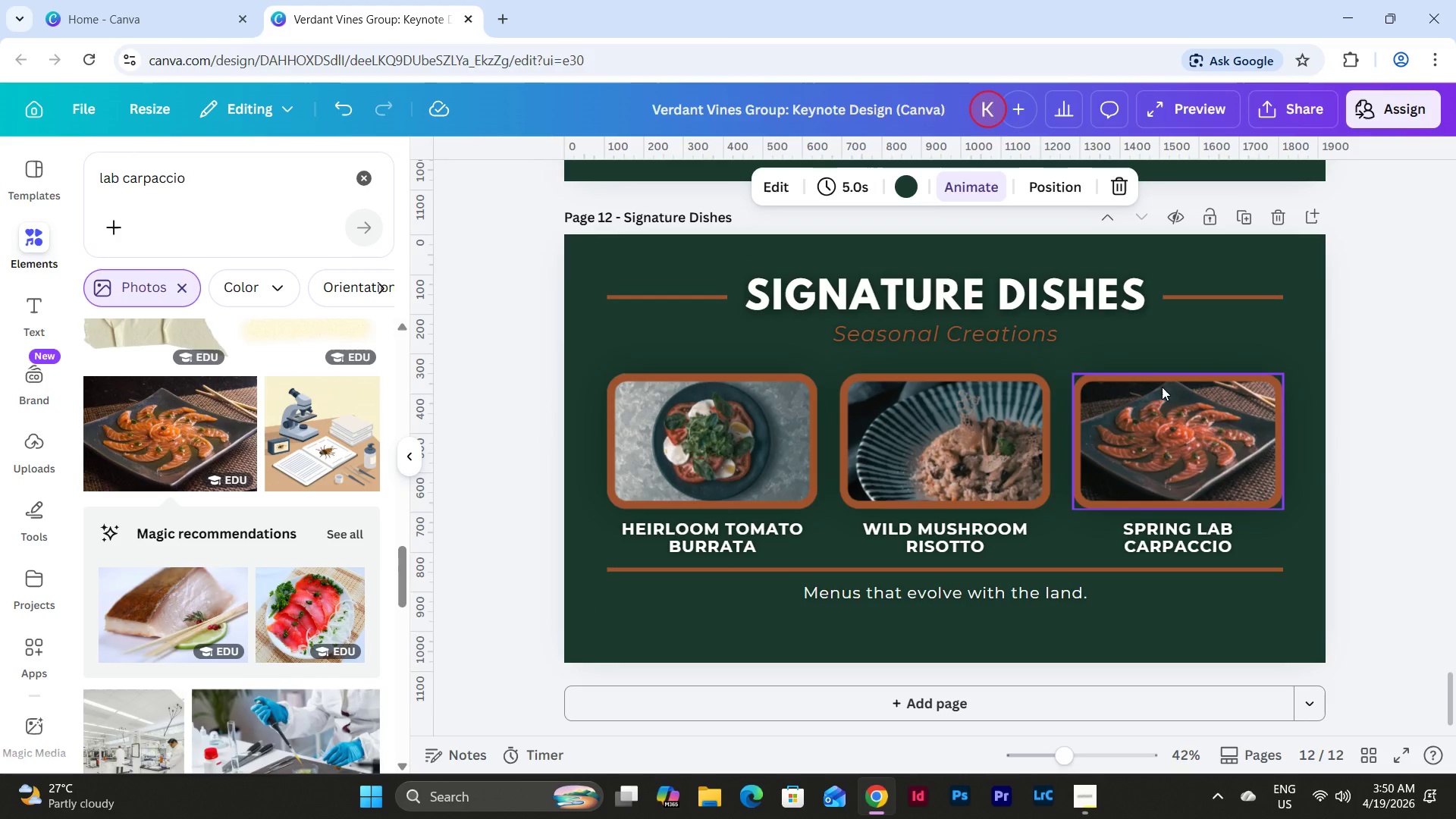 
left_click_drag(start_coordinate=[633, 217], to_coordinate=[764, 212])
 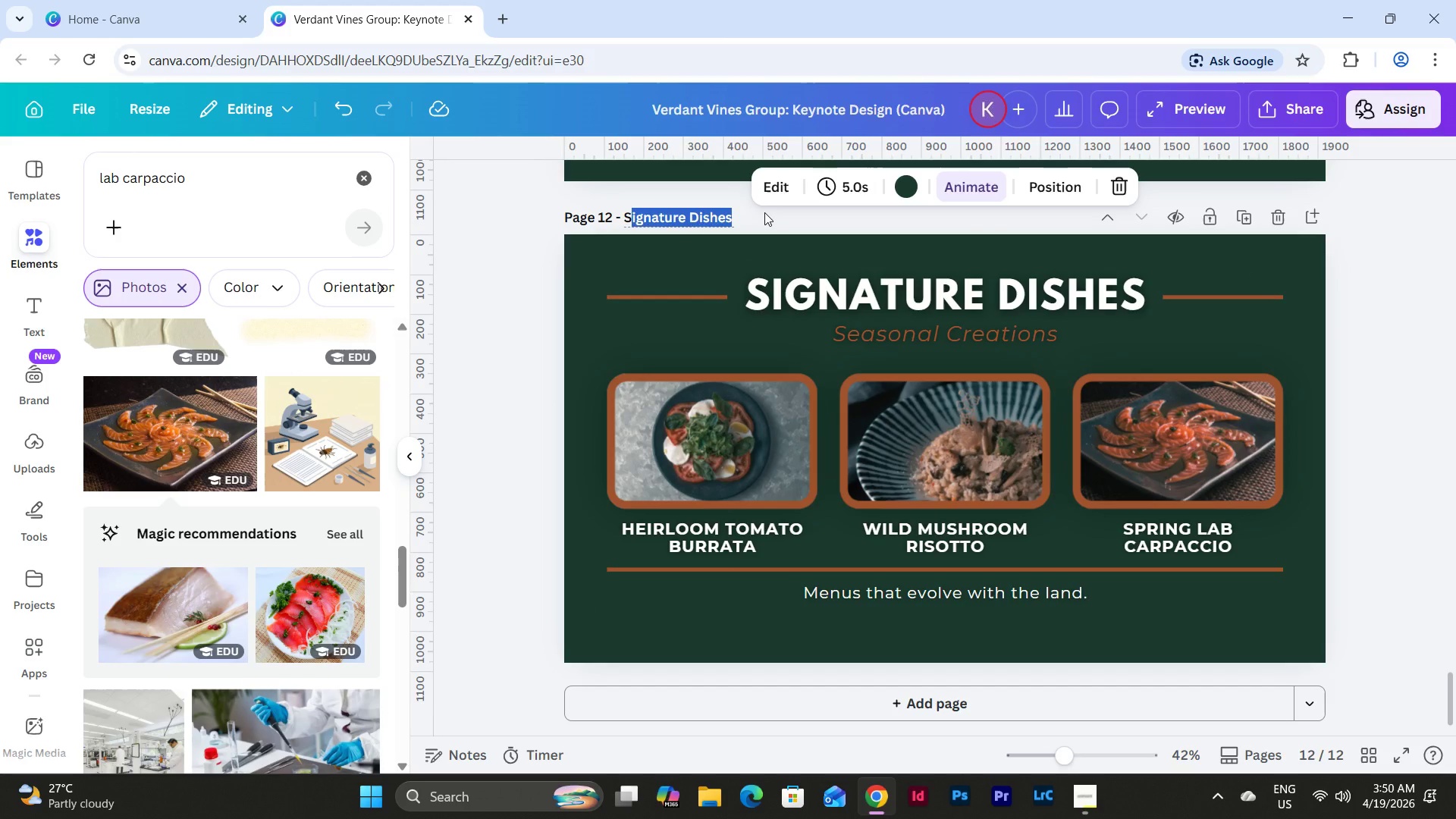 
type(uccess Stories)
 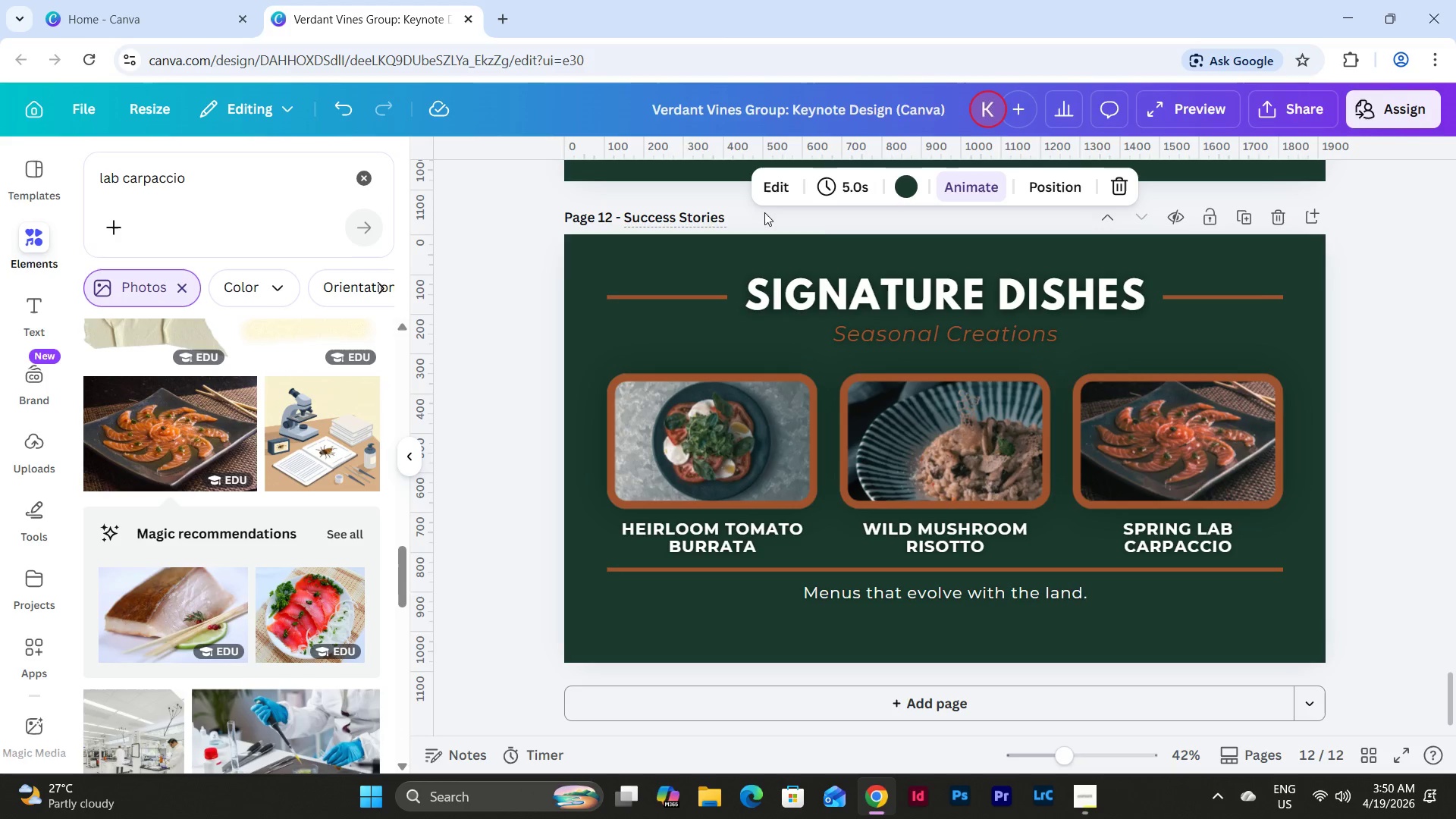 
double_click([932, 295])
 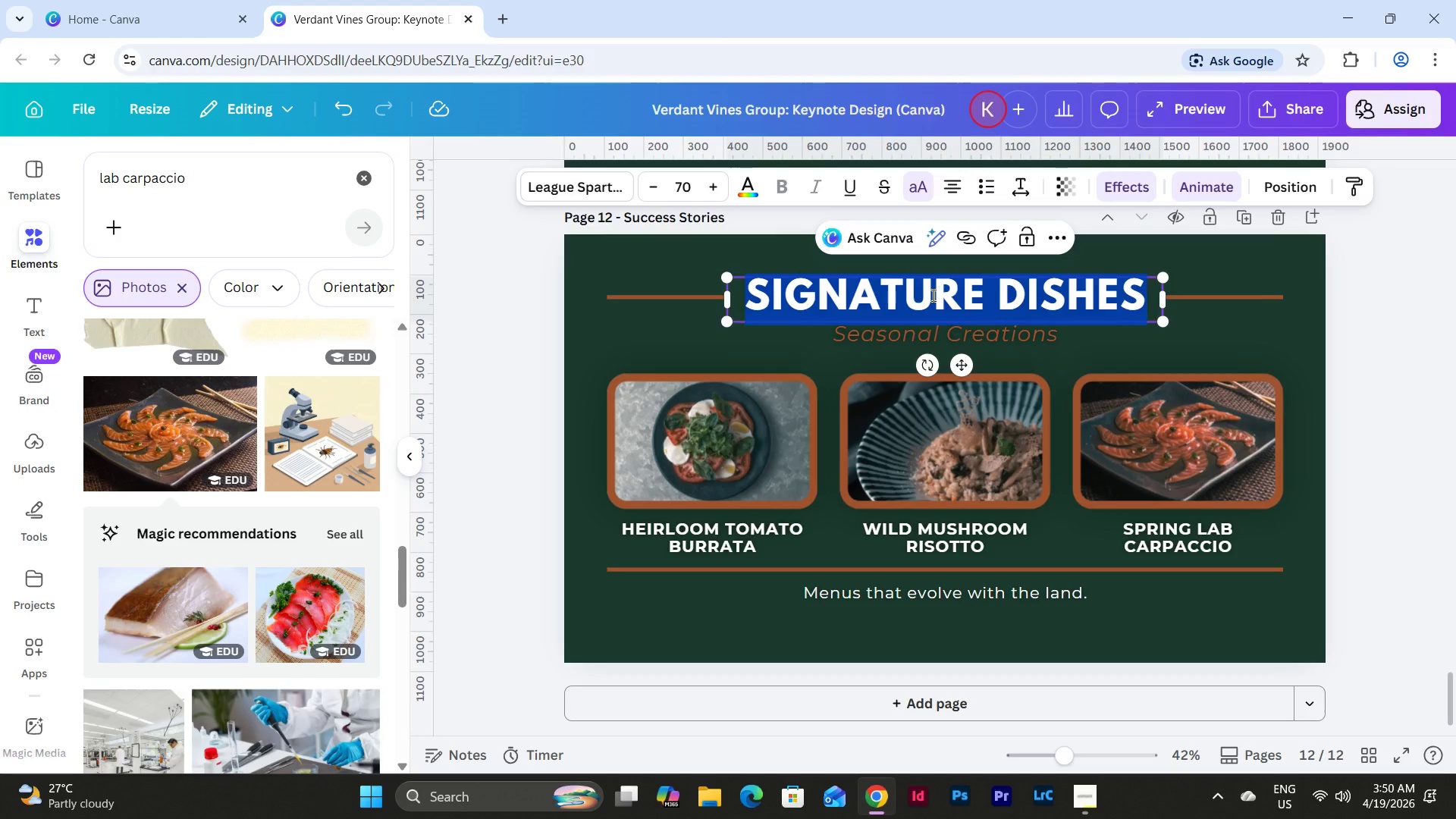 
type(Sucee)
key(Backspace)
key(Backspace)
type(cess stories)
 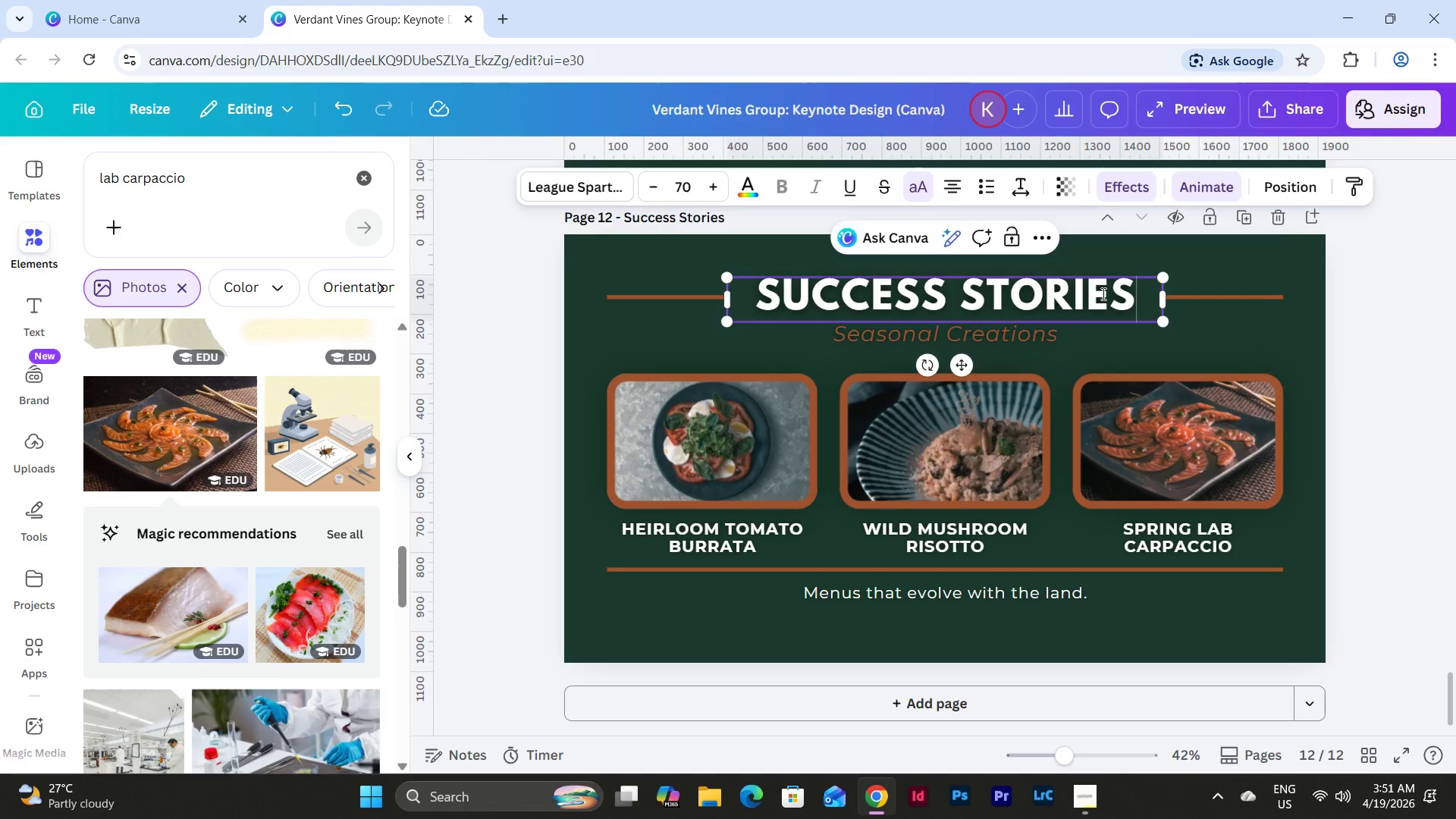 
left_click_drag(start_coordinate=[1165, 303], to_coordinate=[1136, 309])
 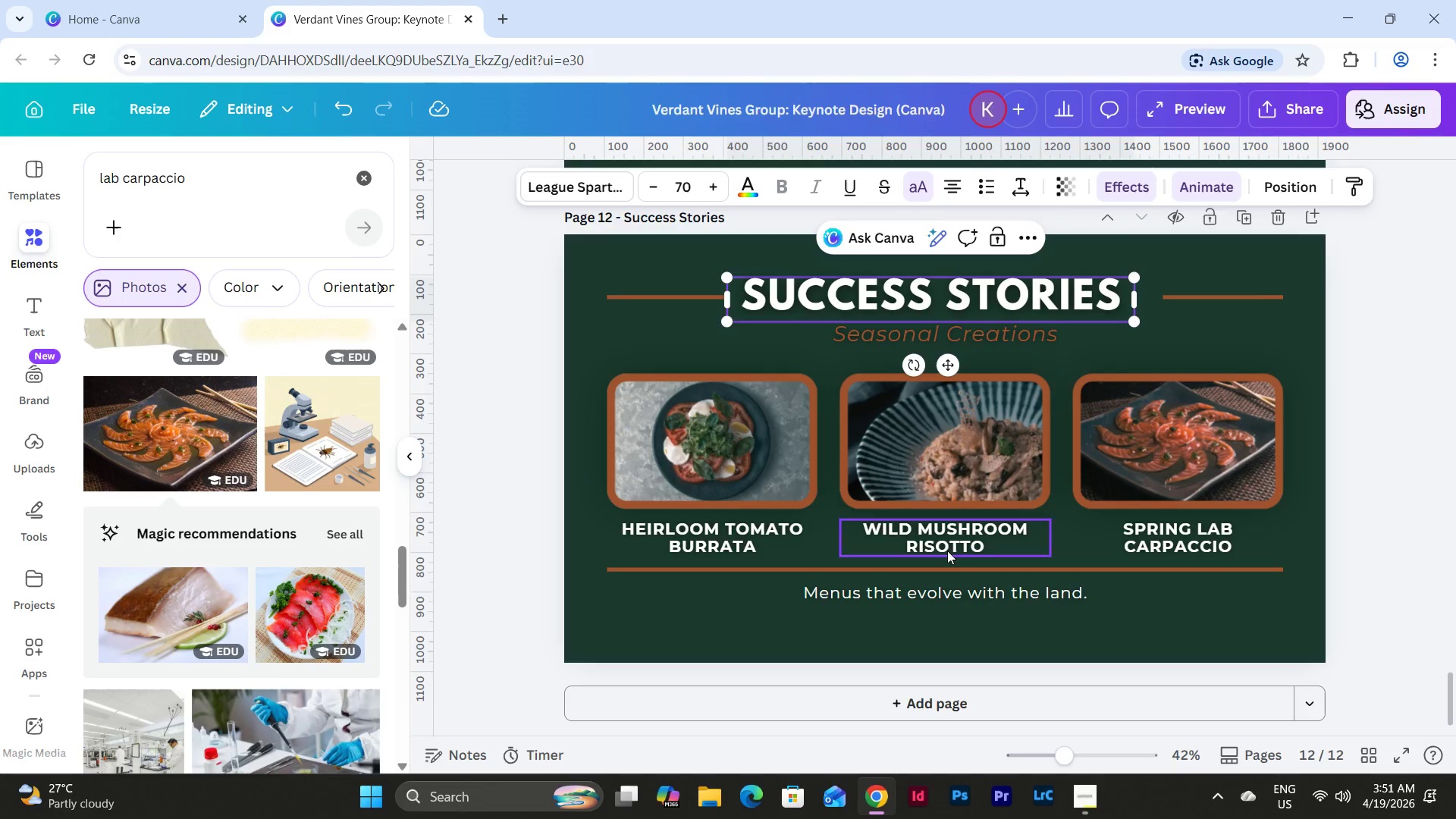 
left_click_drag(start_coordinate=[1224, 639], to_coordinate=[651, 442])
 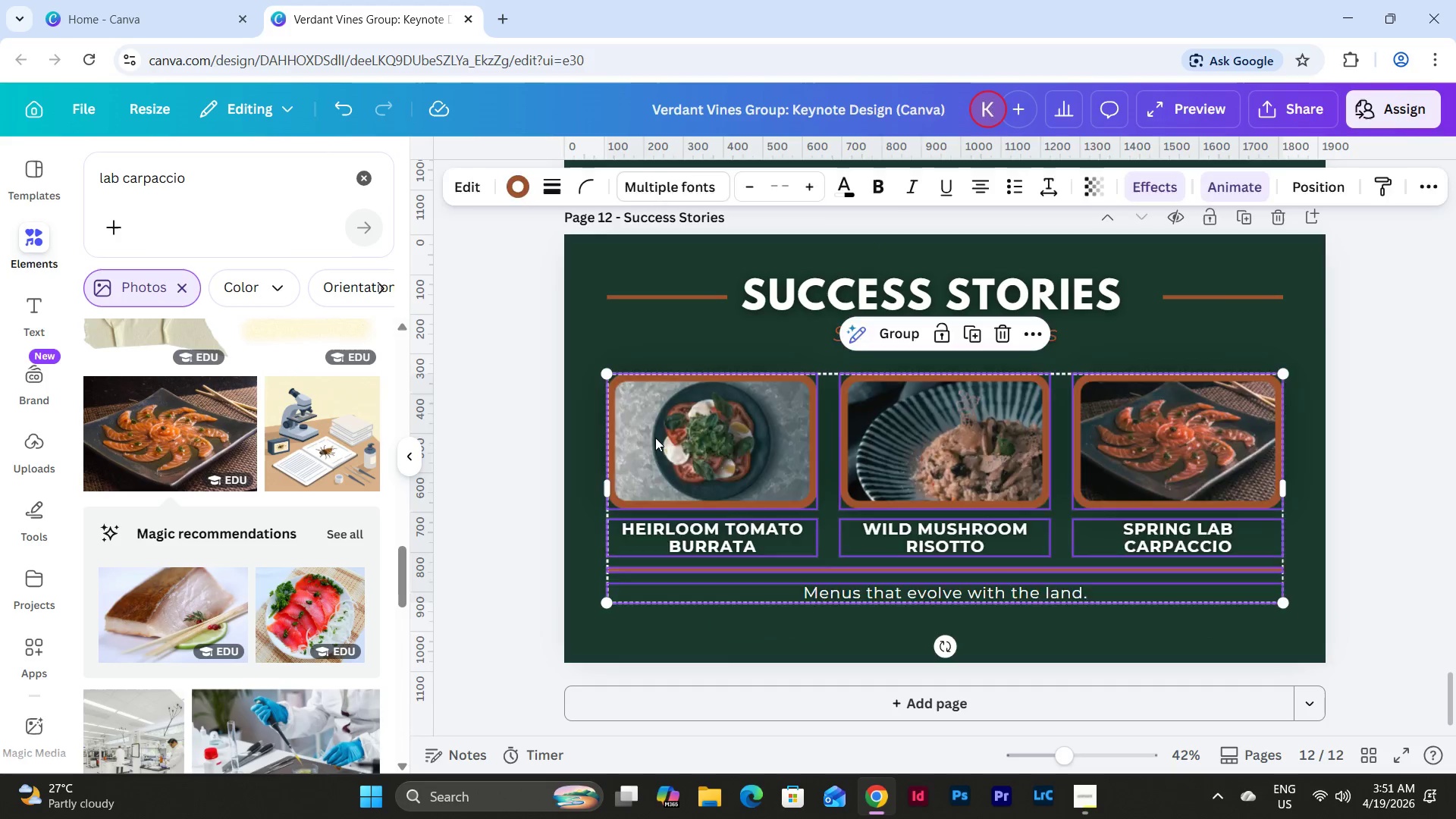 
key(Backspace)
 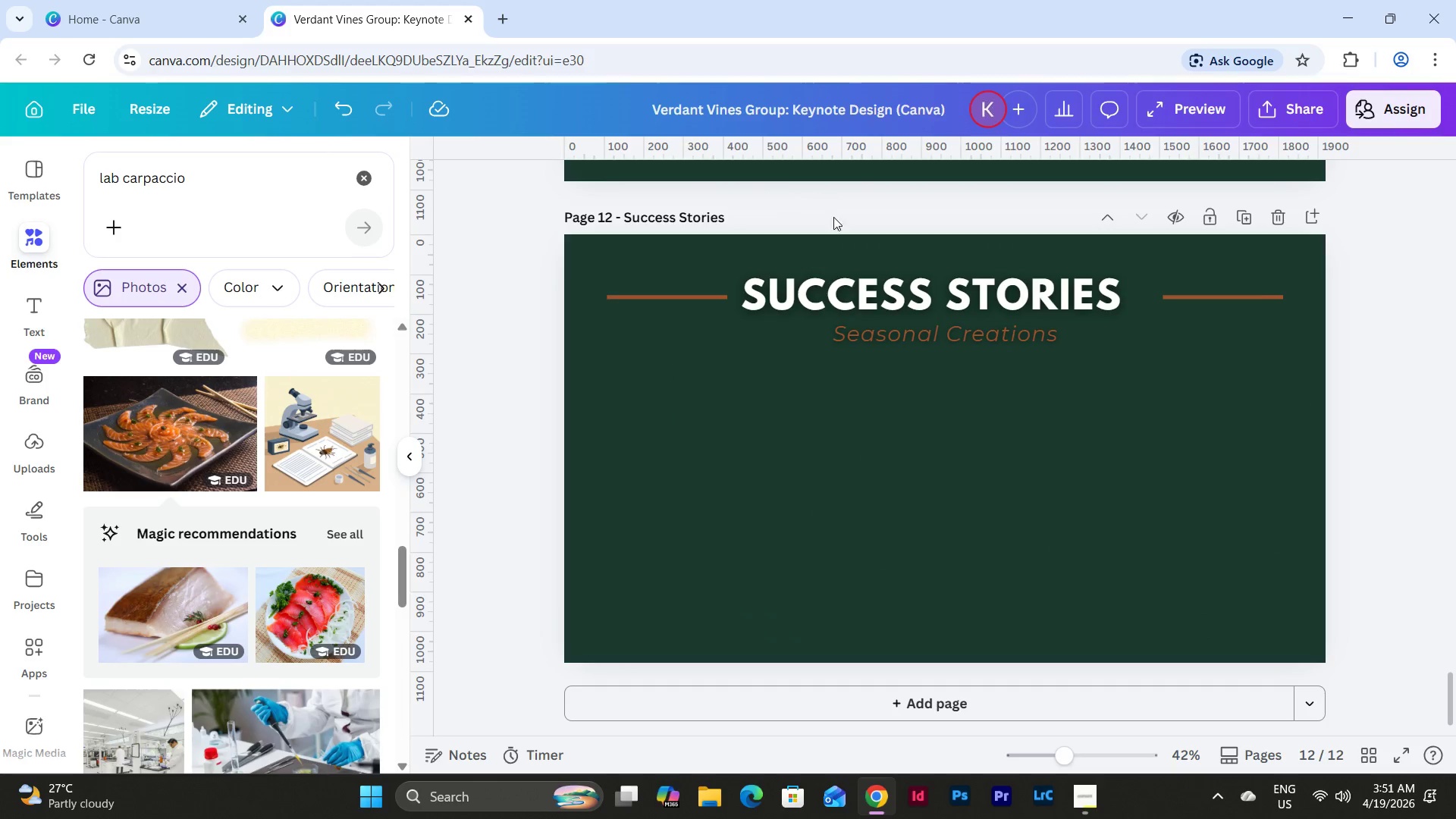 
left_click_drag(start_coordinate=[929, 281], to_coordinate=[945, 287])
 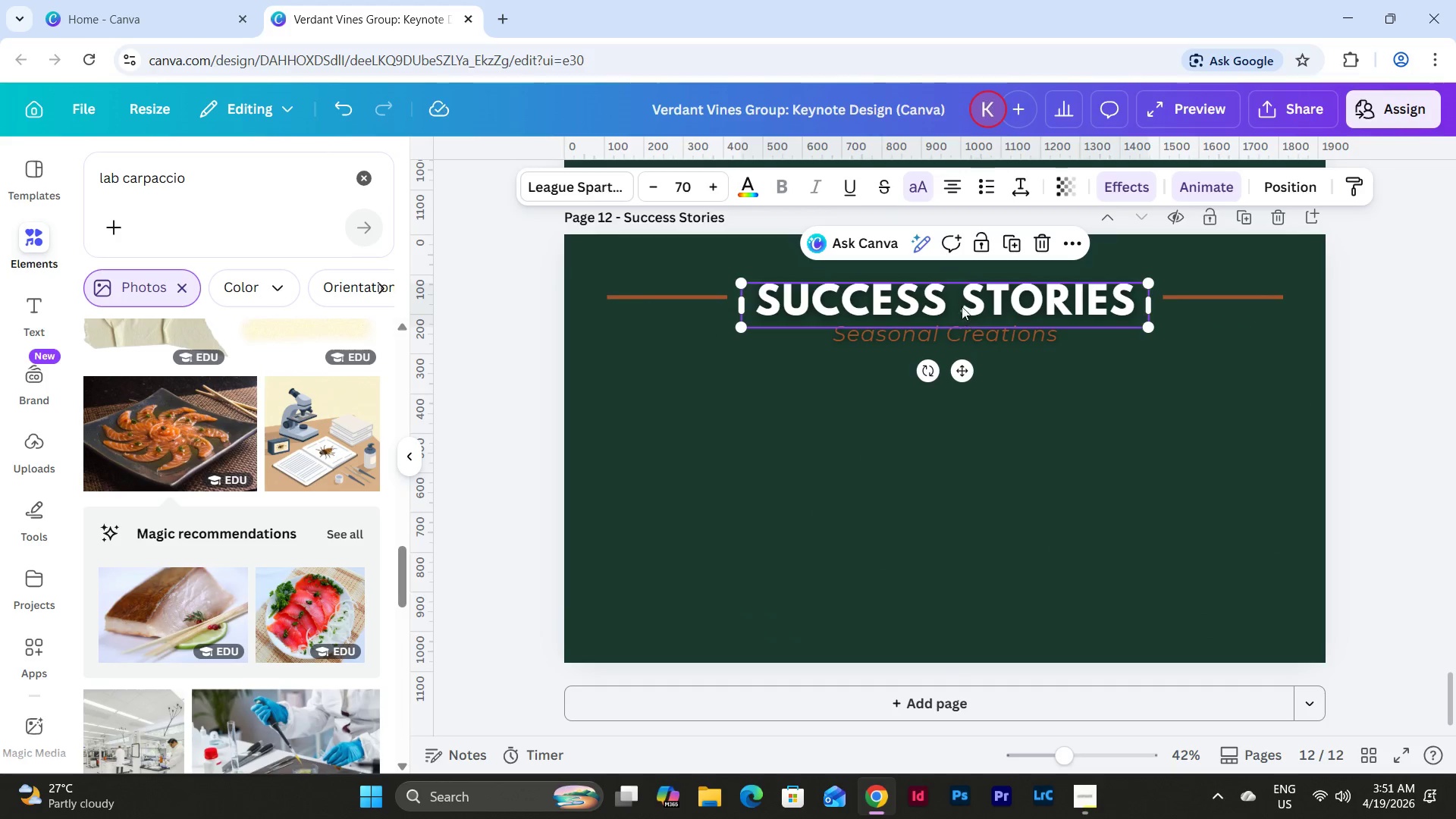 
left_click_drag(start_coordinate=[960, 303], to_coordinate=[960, 298])
 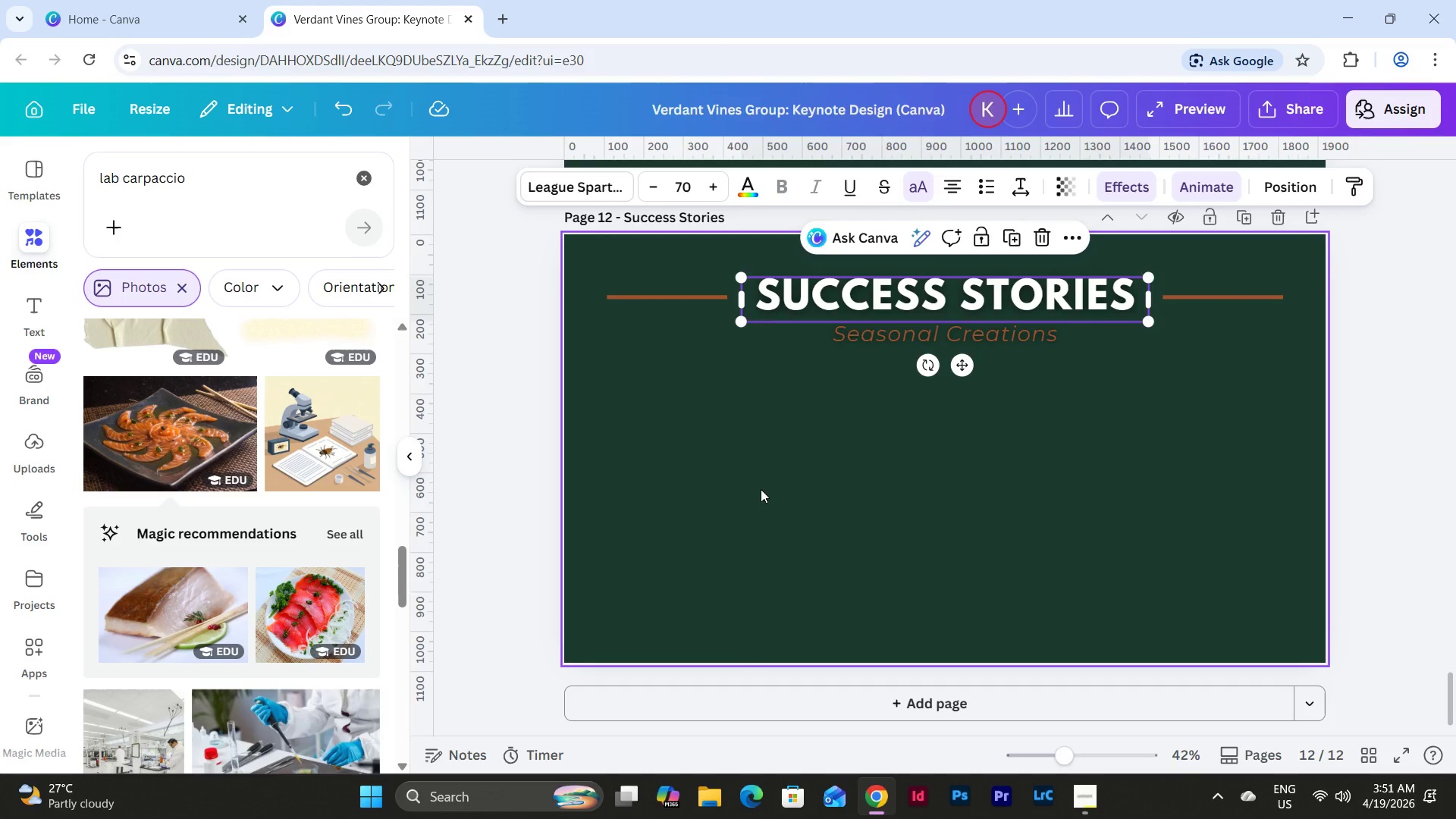 
left_click([761, 489])
 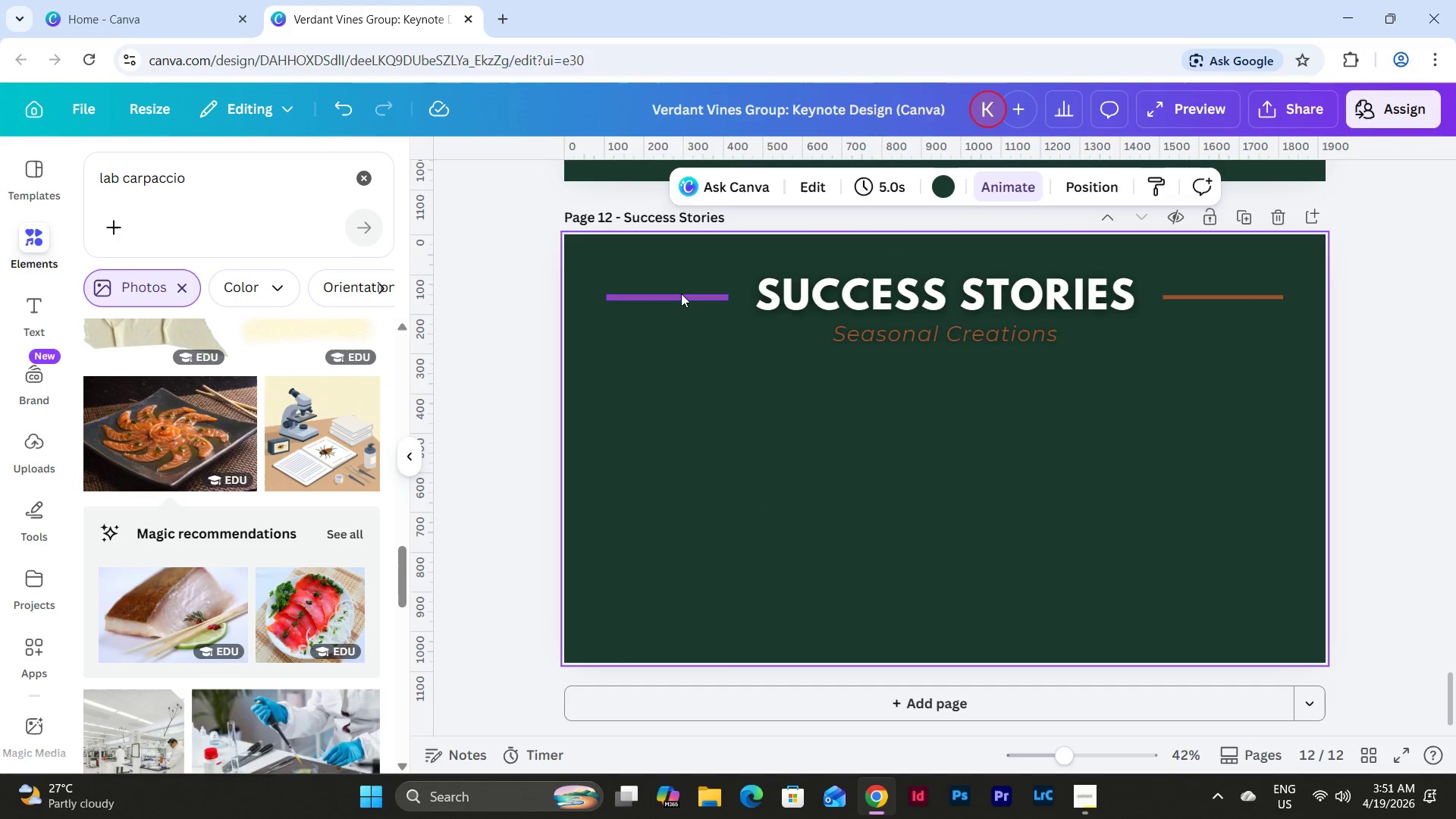 
left_click([681, 293])
 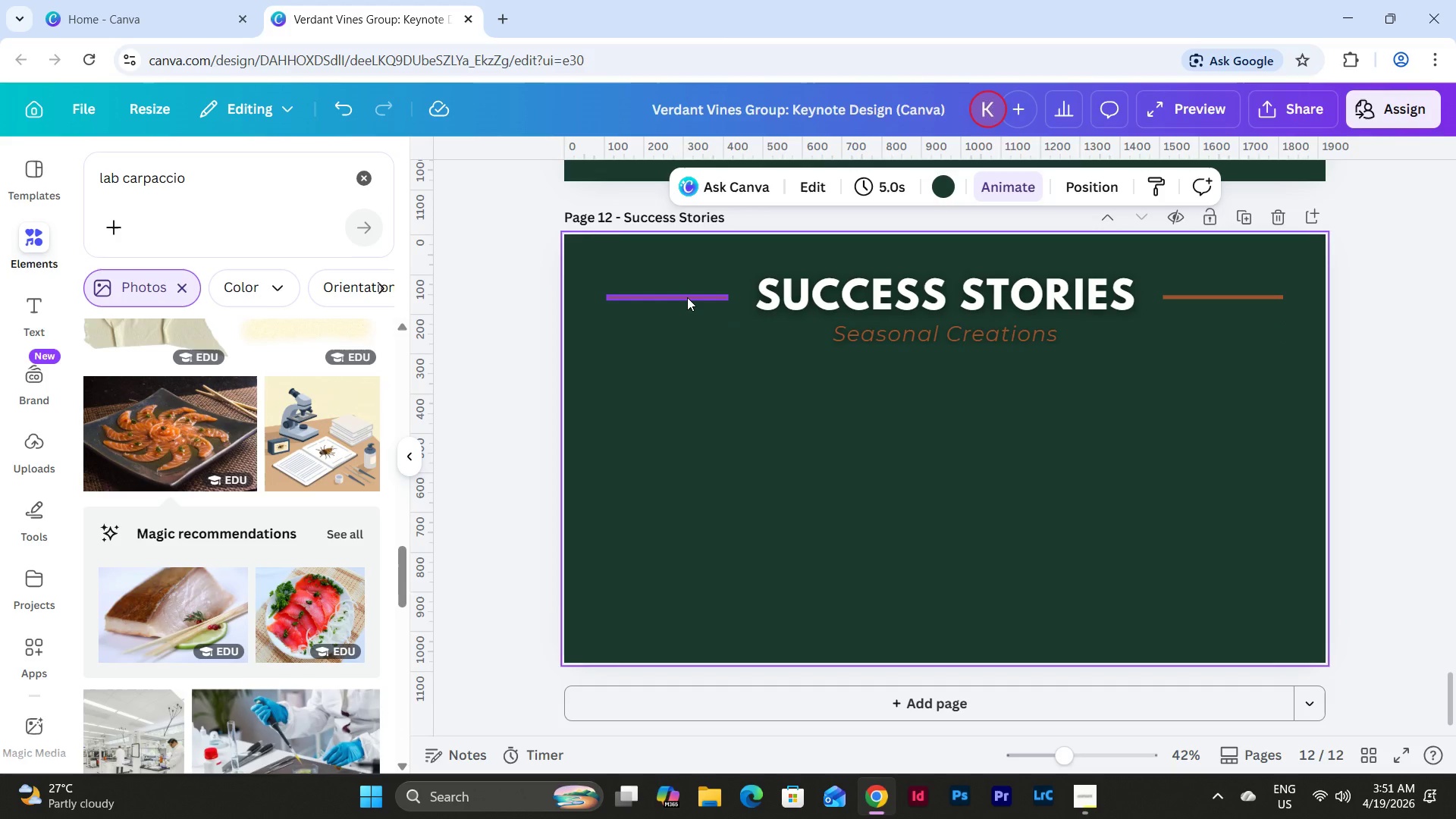 
wait(14.78)
 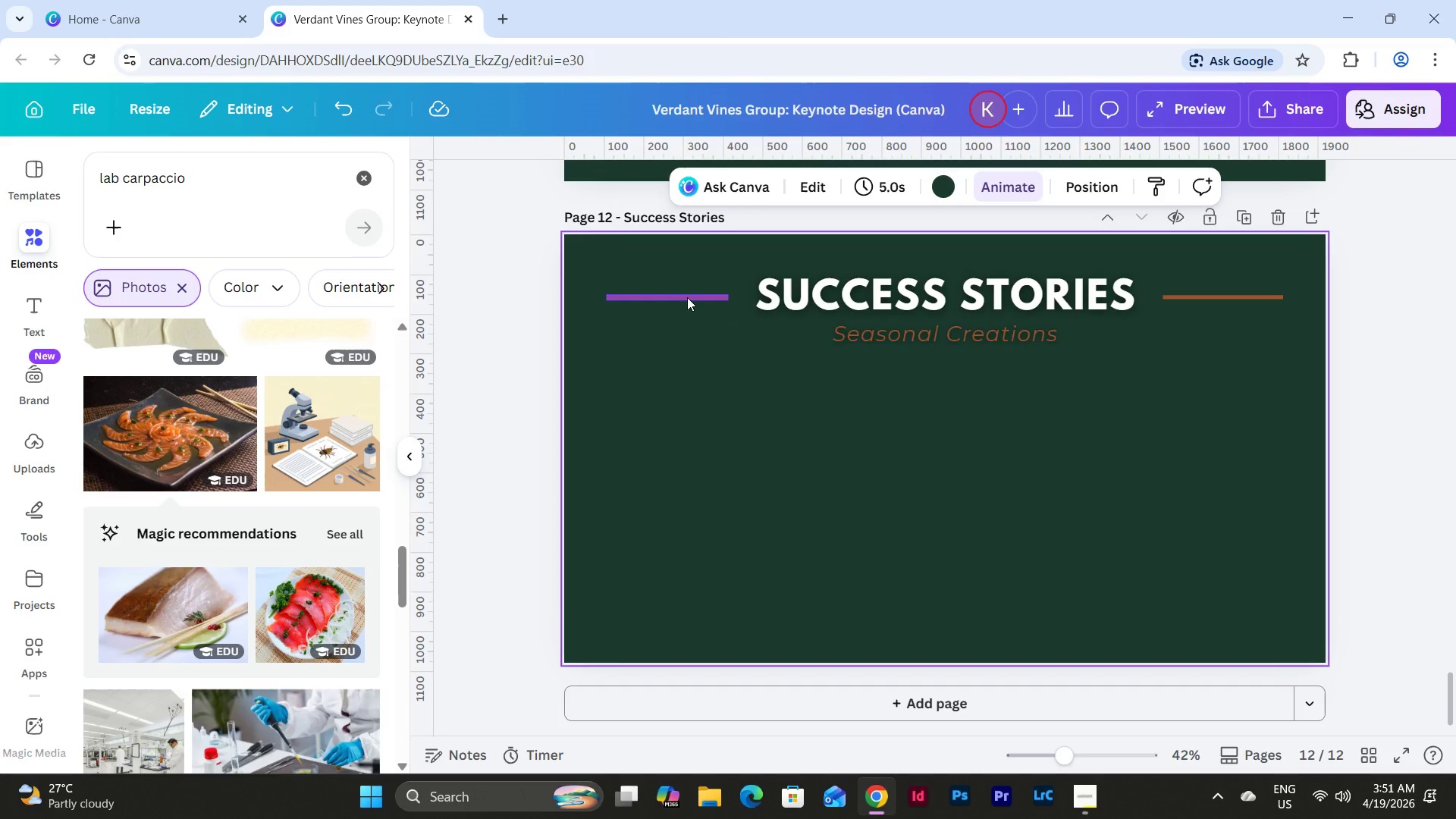 
left_click([687, 297])
 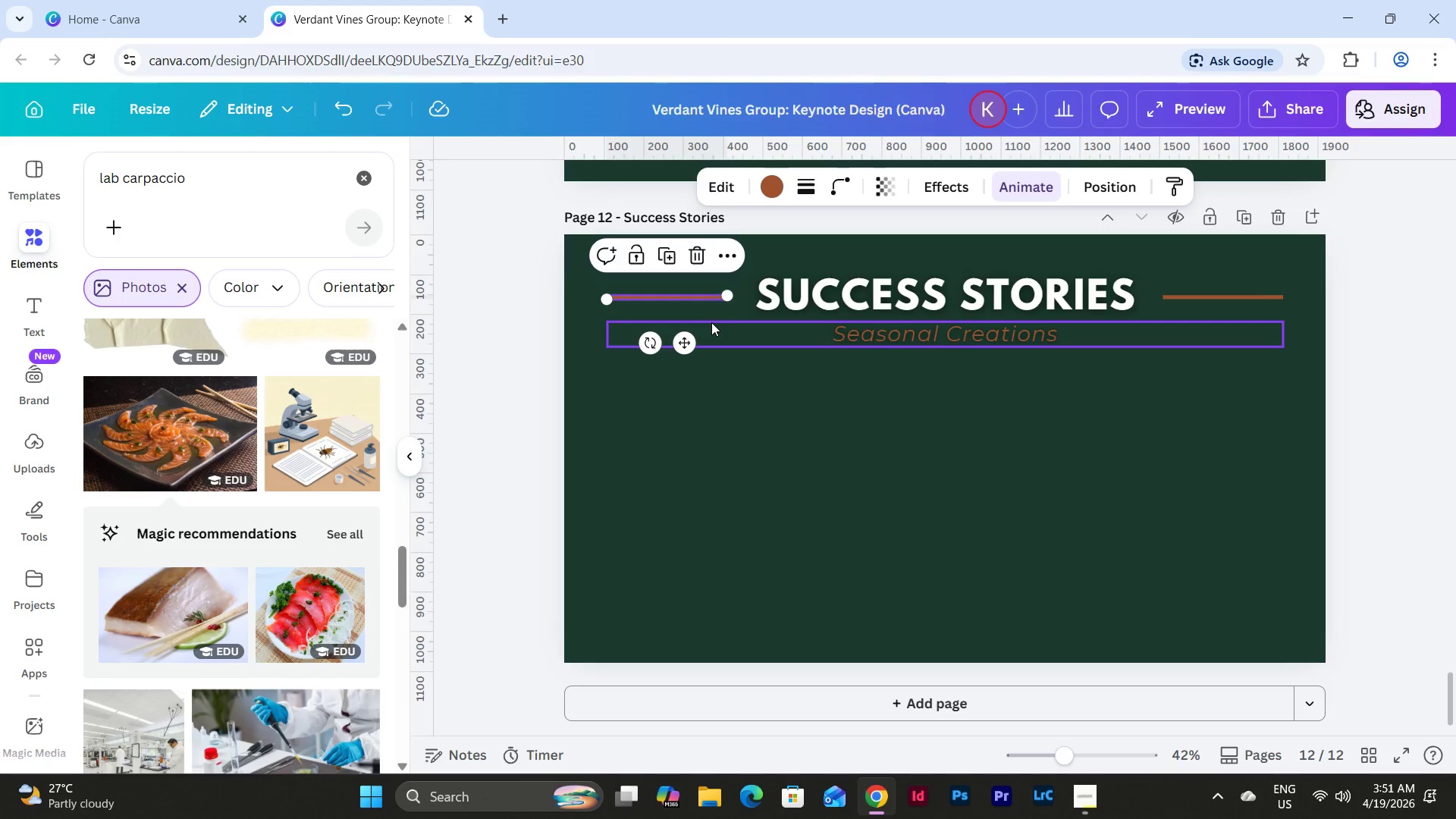 
wait(9.7)
 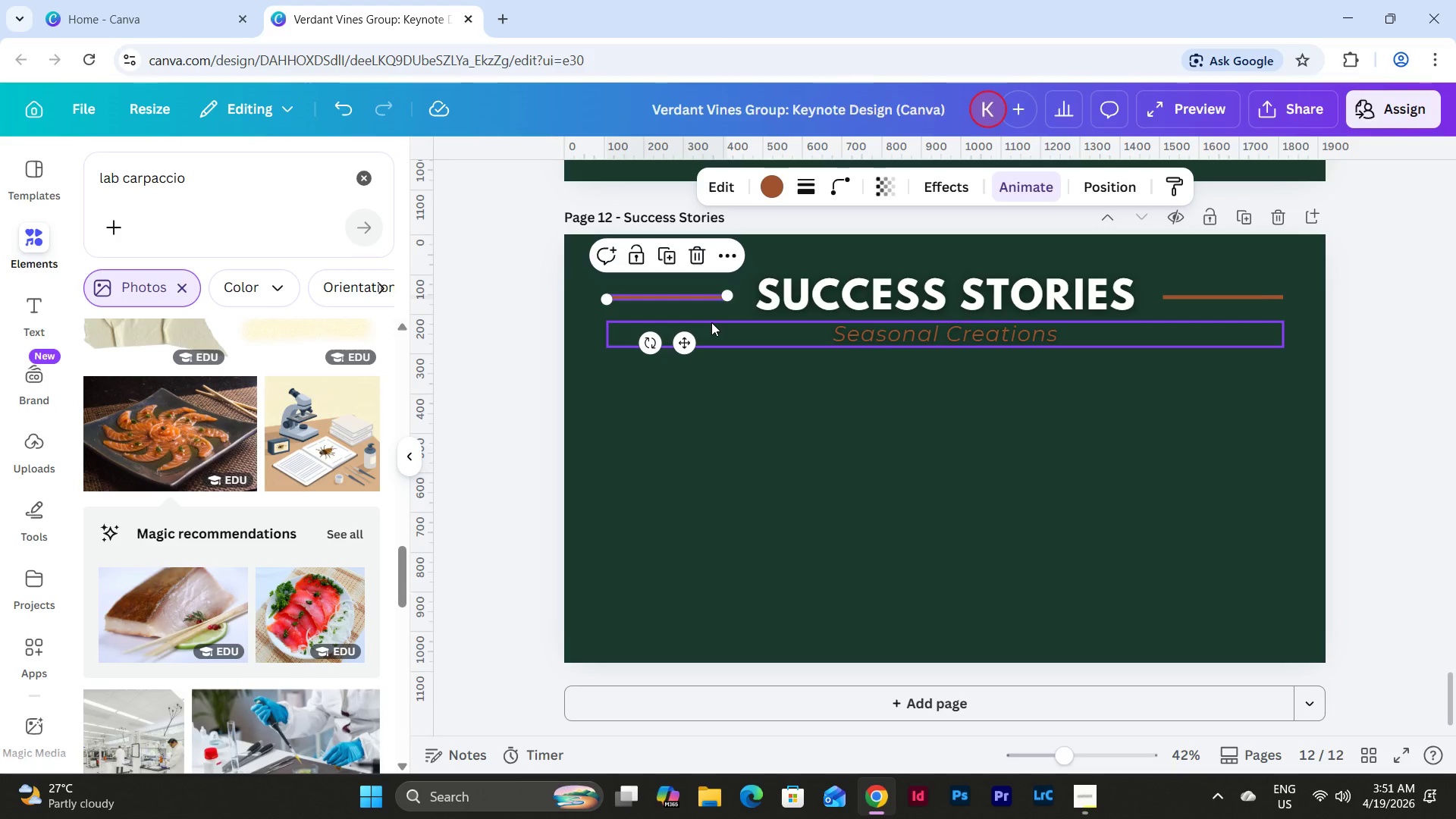 
left_click_drag(start_coordinate=[727, 294], to_coordinate=[744, 294])
 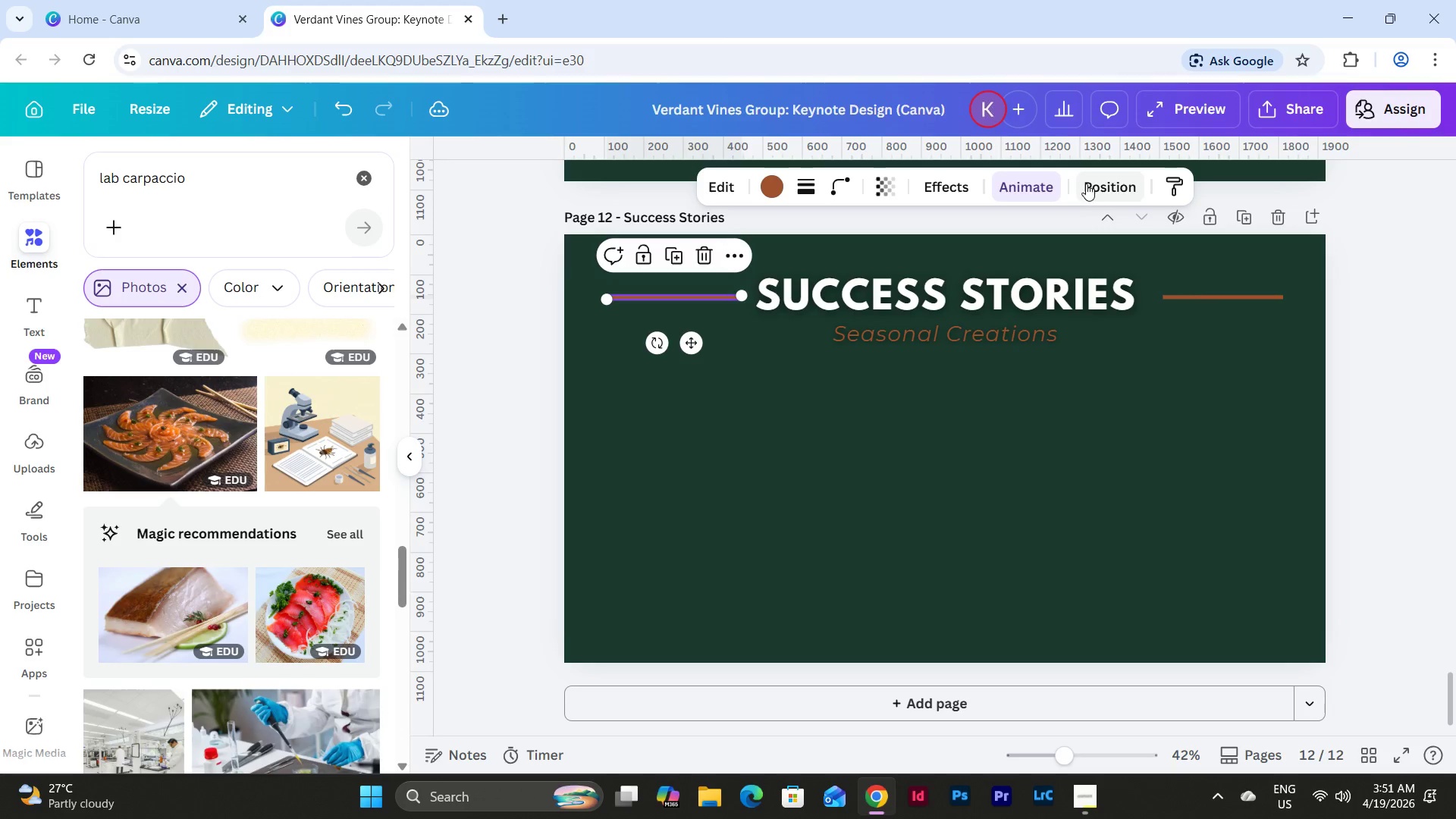 
left_click([1084, 183])
 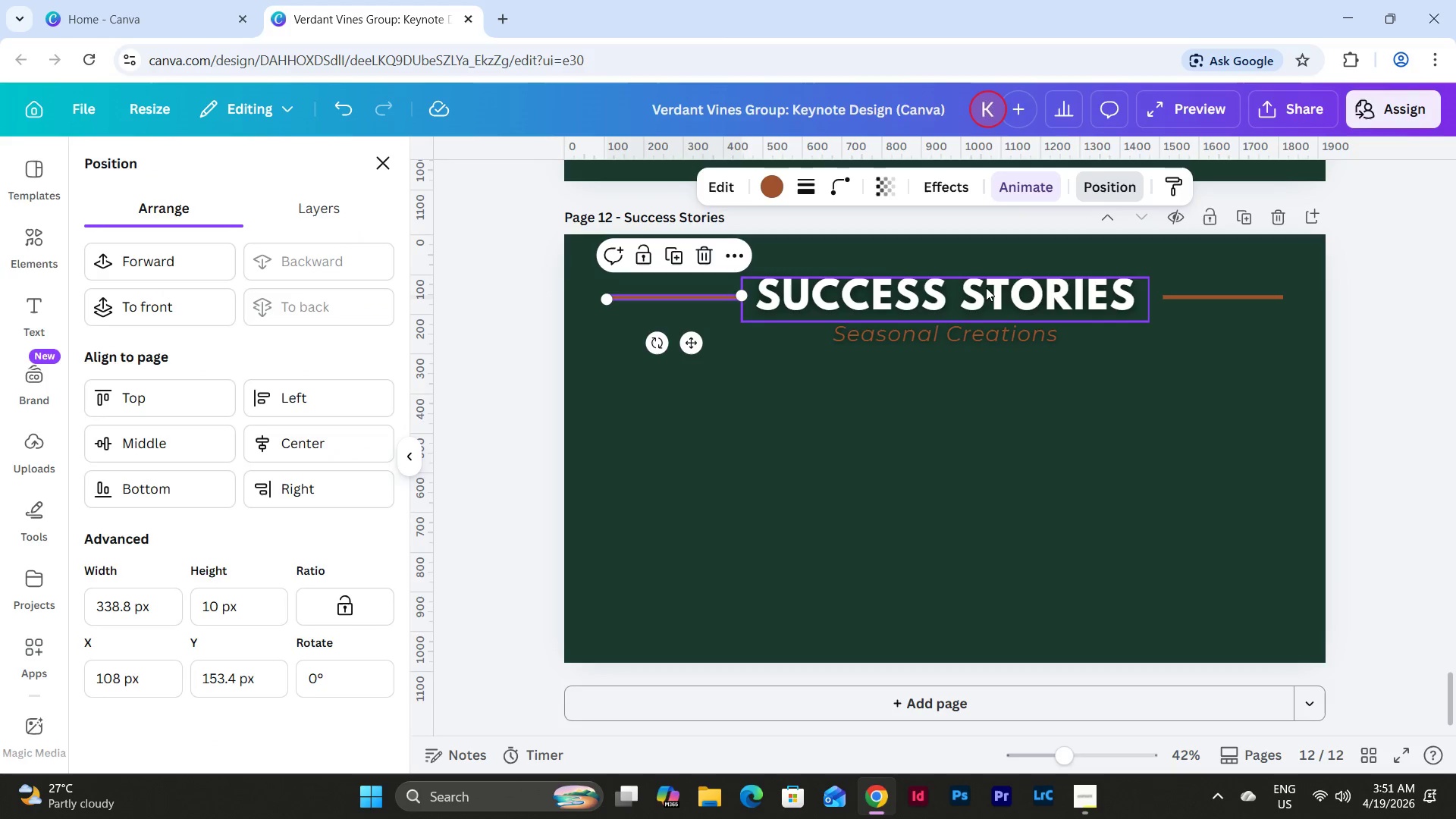 
left_click([1213, 294])
 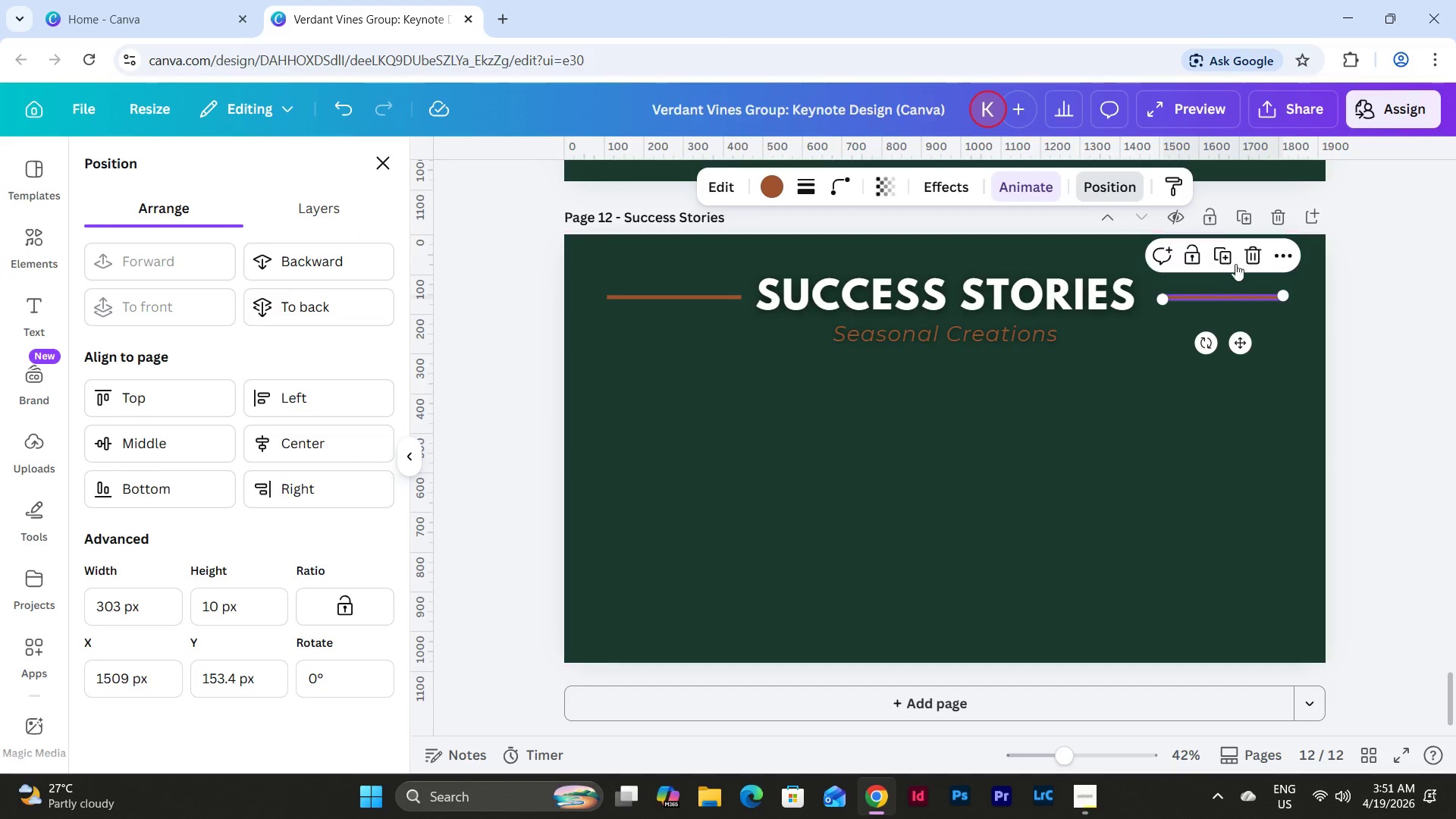 
left_click([1249, 253])
 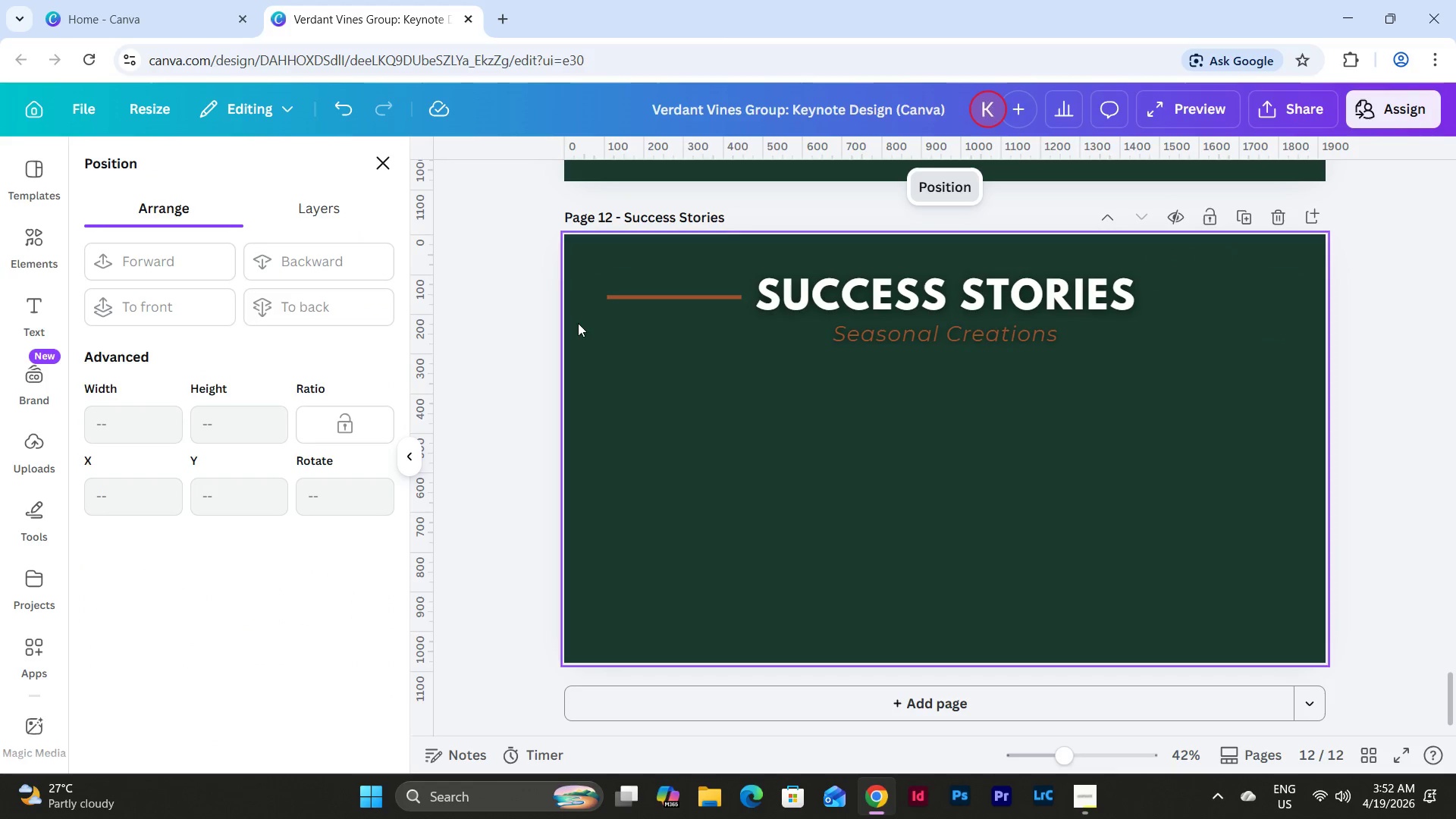 
wait(6.77)
 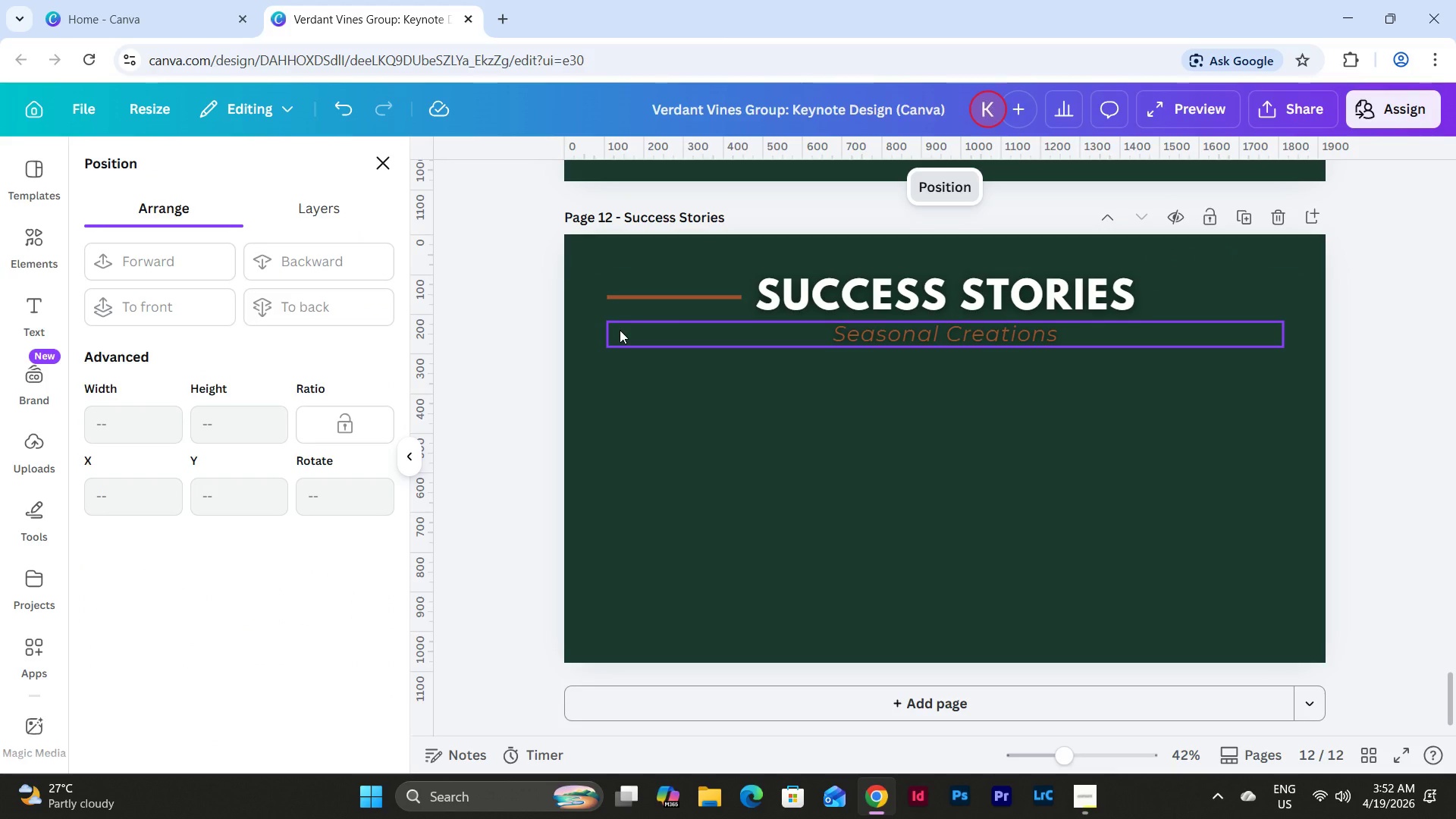 
left_click_drag(start_coordinate=[623, 355], to_coordinate=[600, 271])
 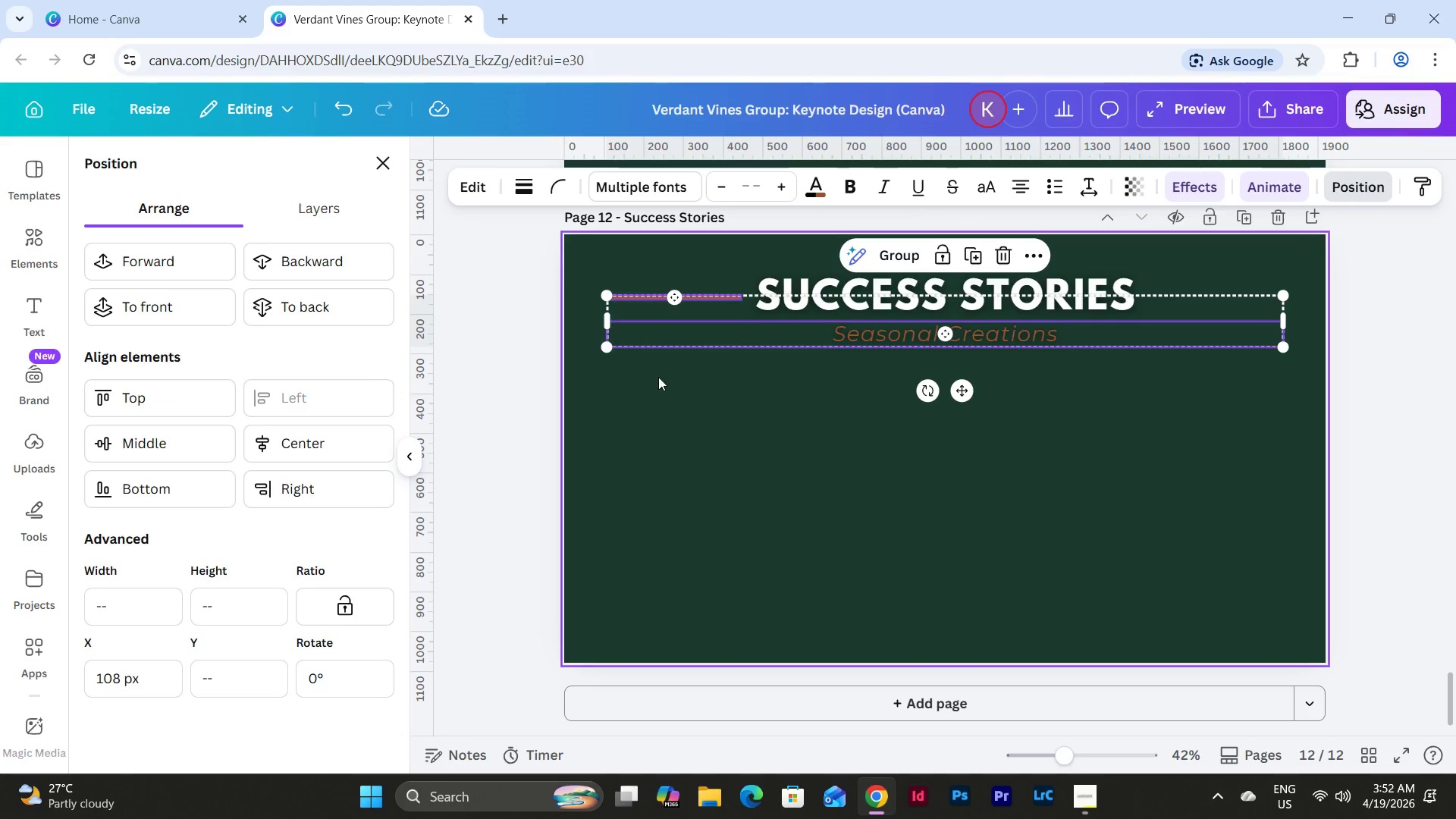 
left_click([658, 403])
 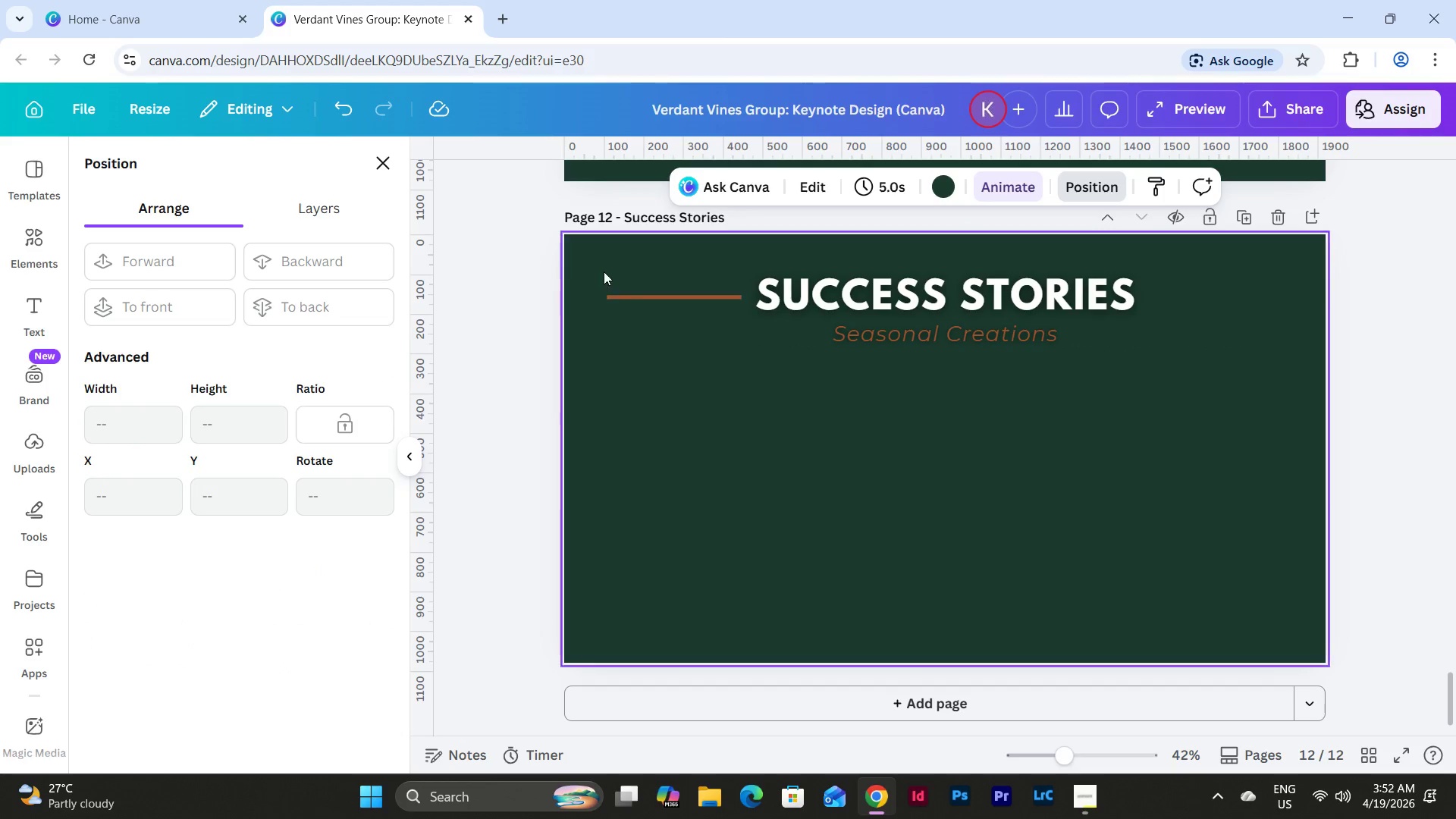 
left_click_drag(start_coordinate=[604, 271], to_coordinate=[645, 303])
 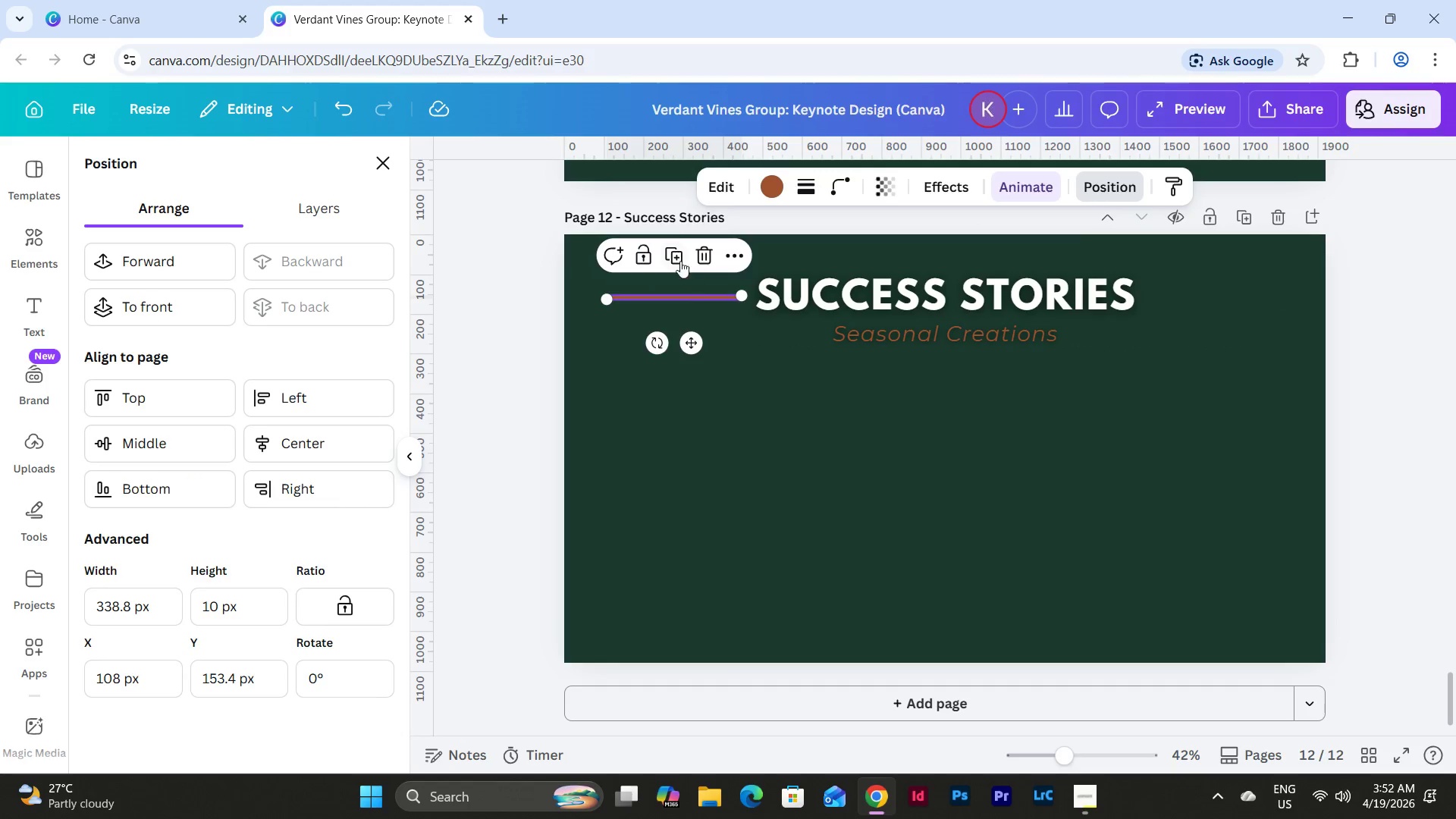 
left_click([676, 258])
 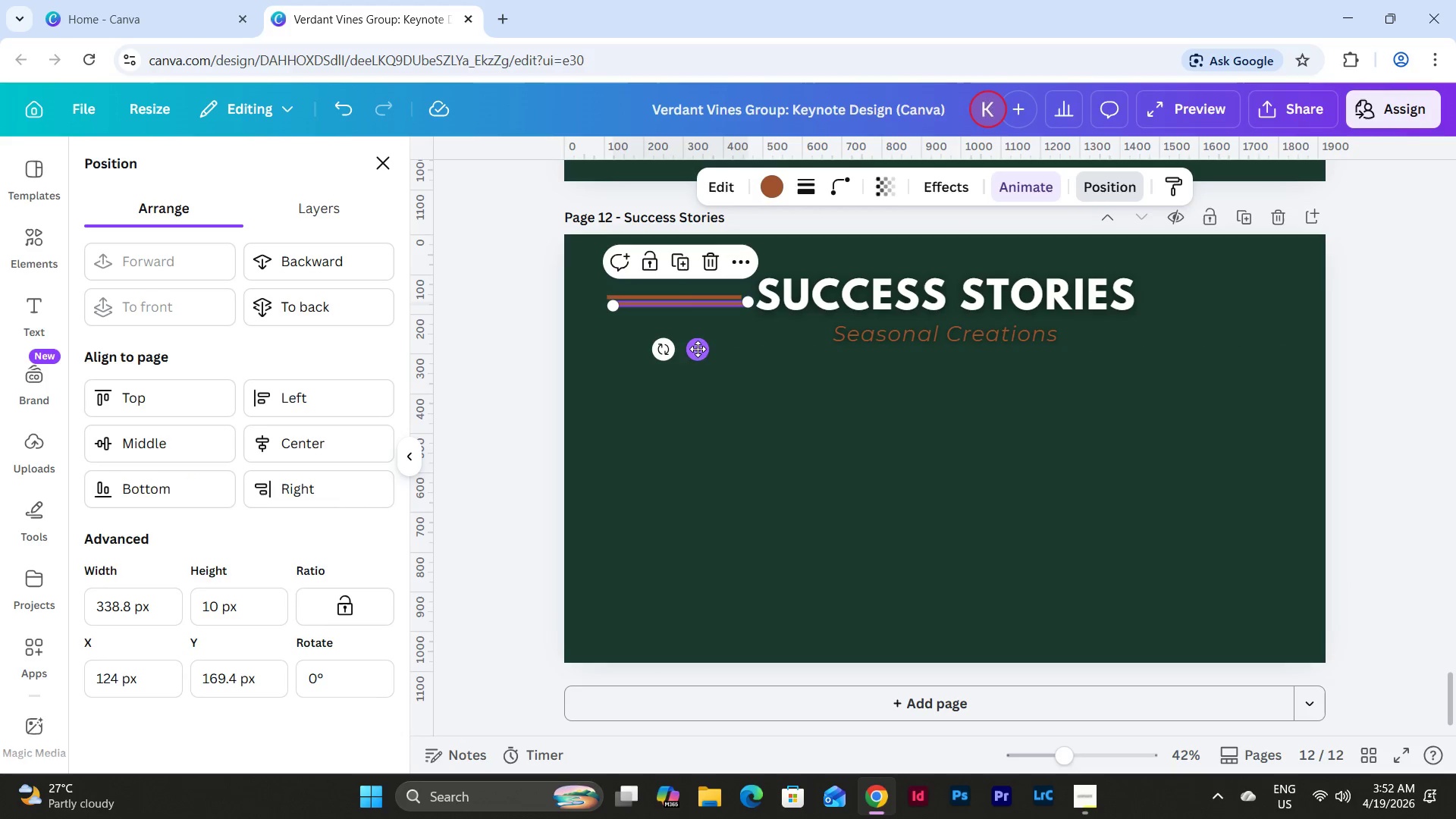 
left_click_drag(start_coordinate=[697, 353], to_coordinate=[1241, 408])
 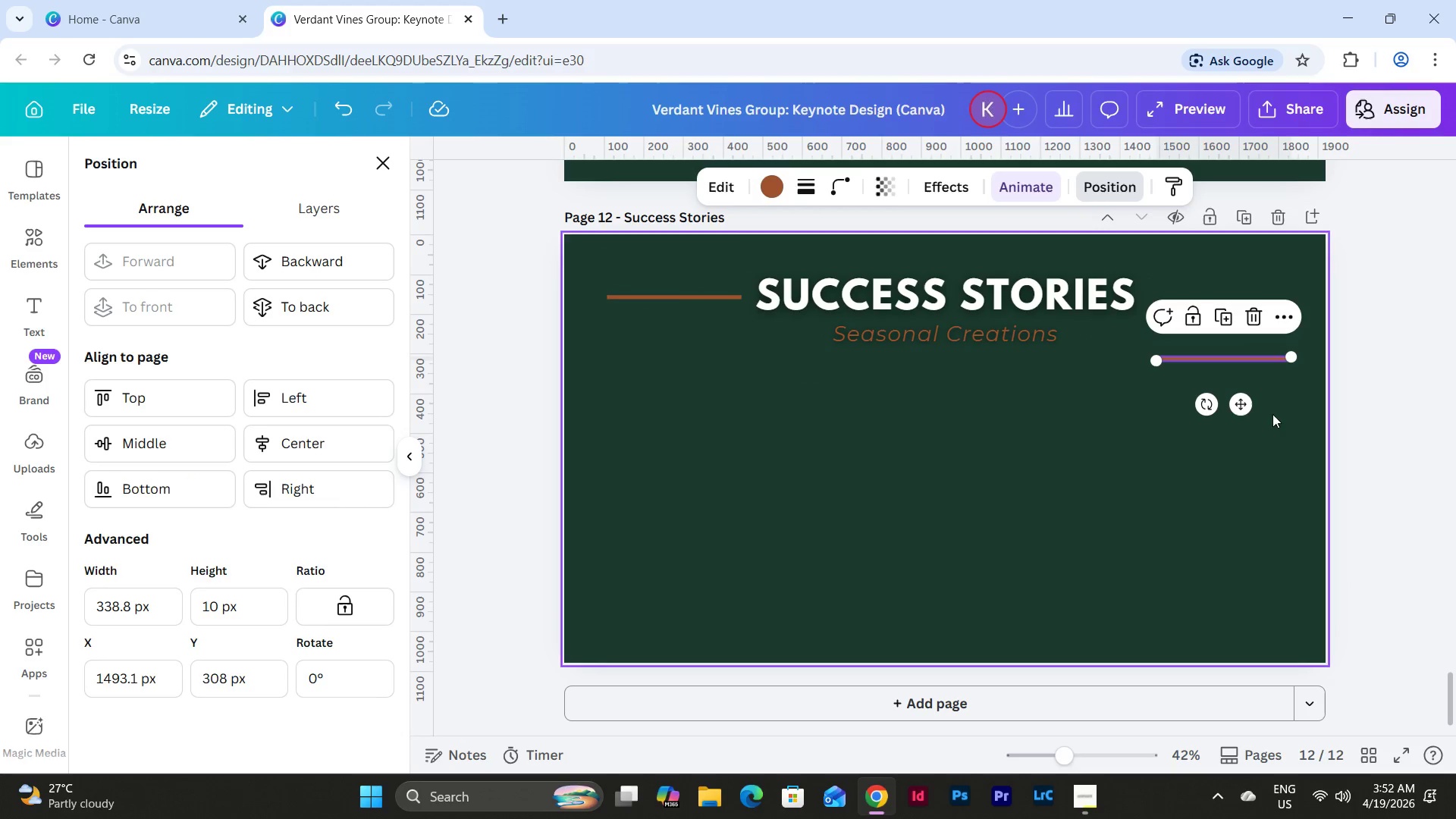 
left_click_drag(start_coordinate=[1243, 407], to_coordinate=[1240, 346])
 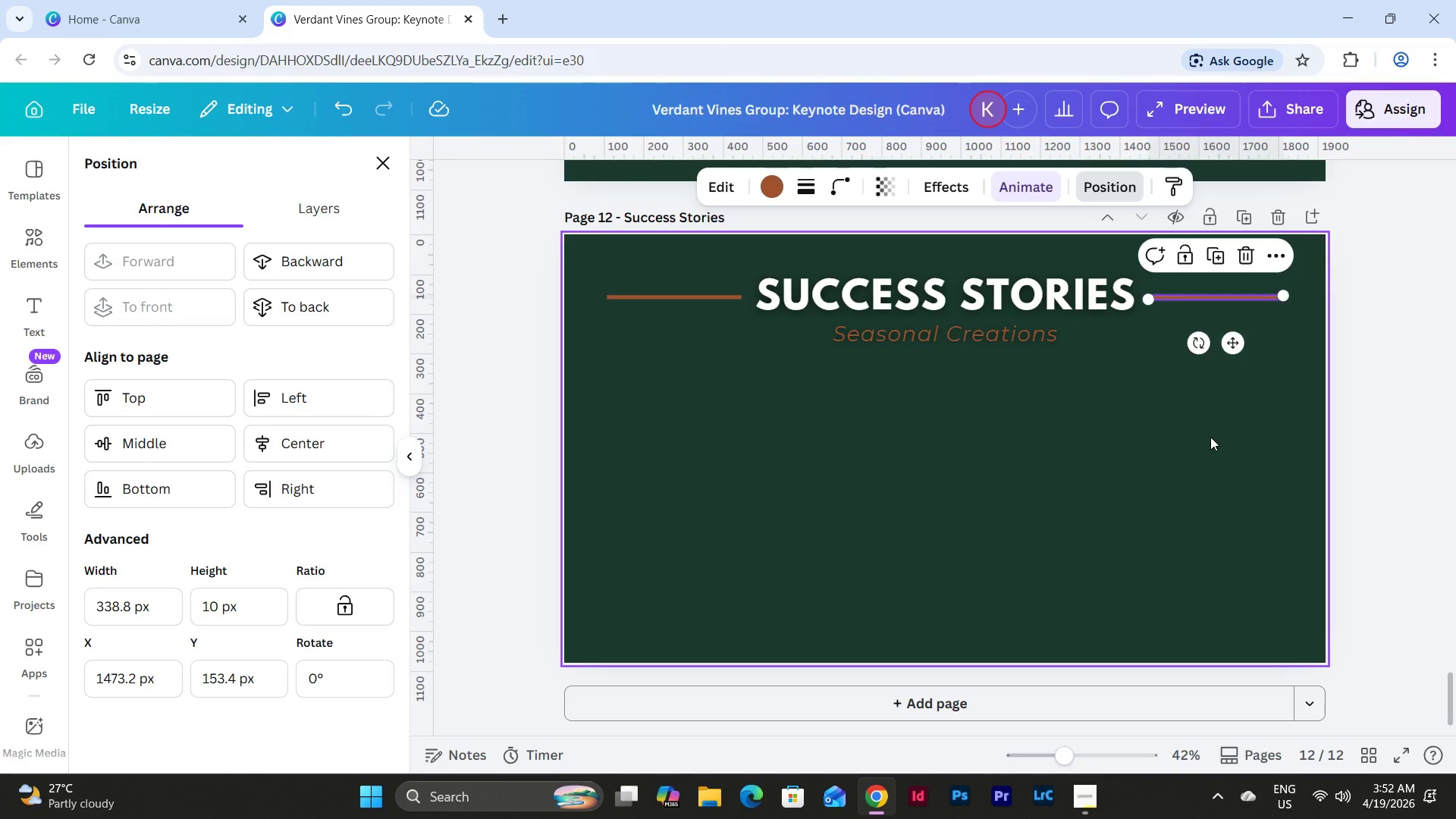 
left_click([1210, 437])
 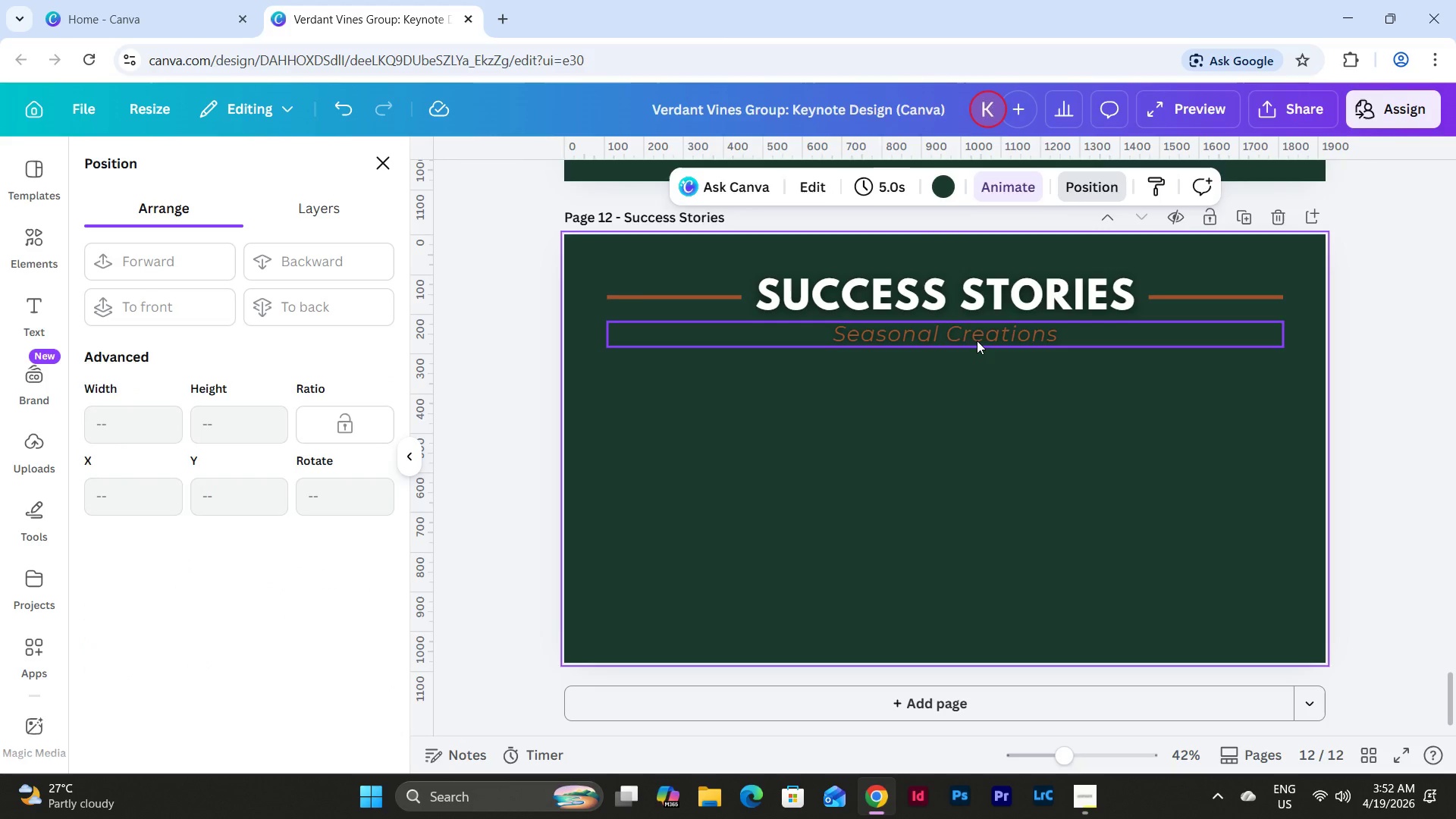 
double_click([977, 340])
 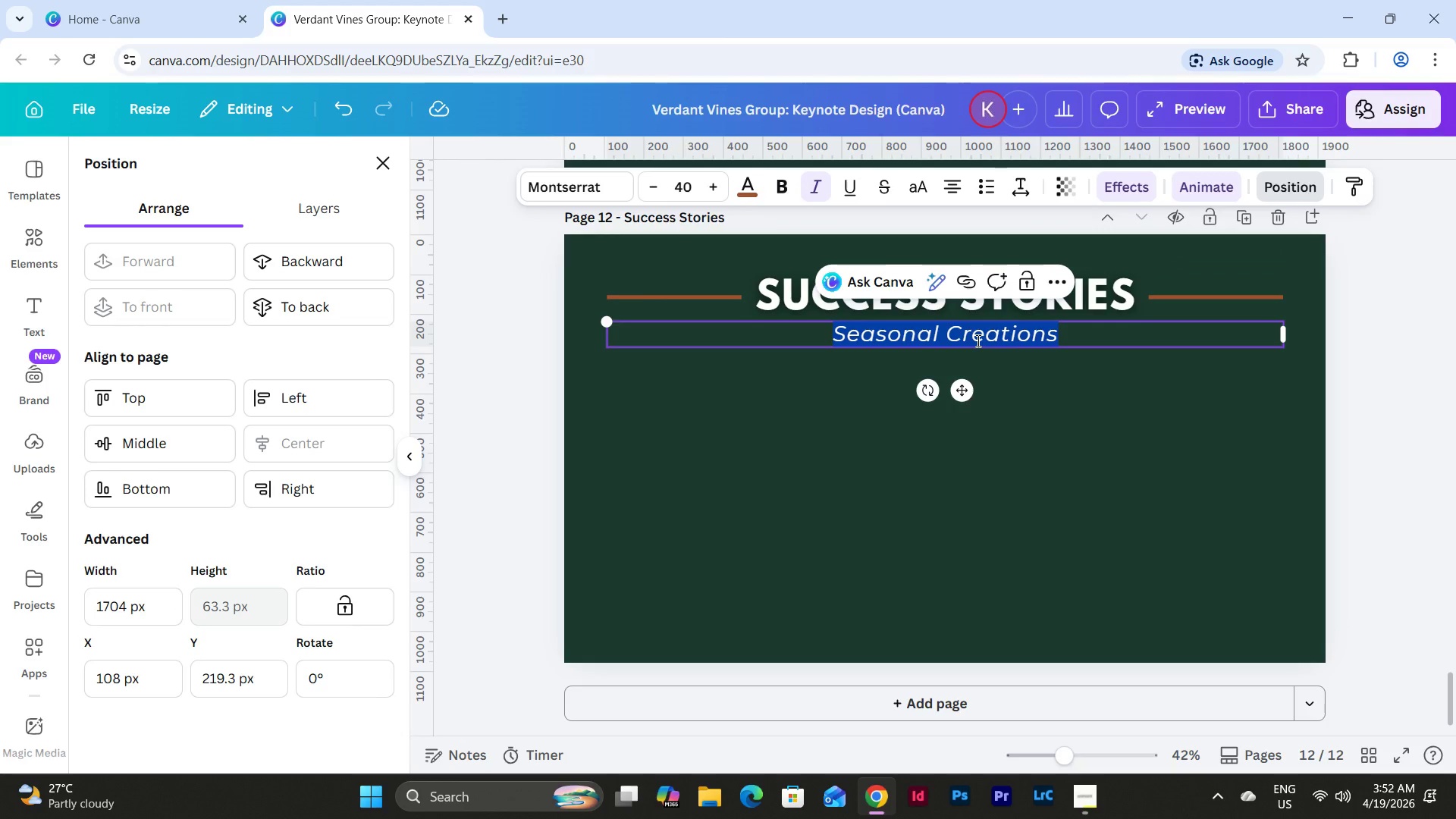 
type(Proven )
 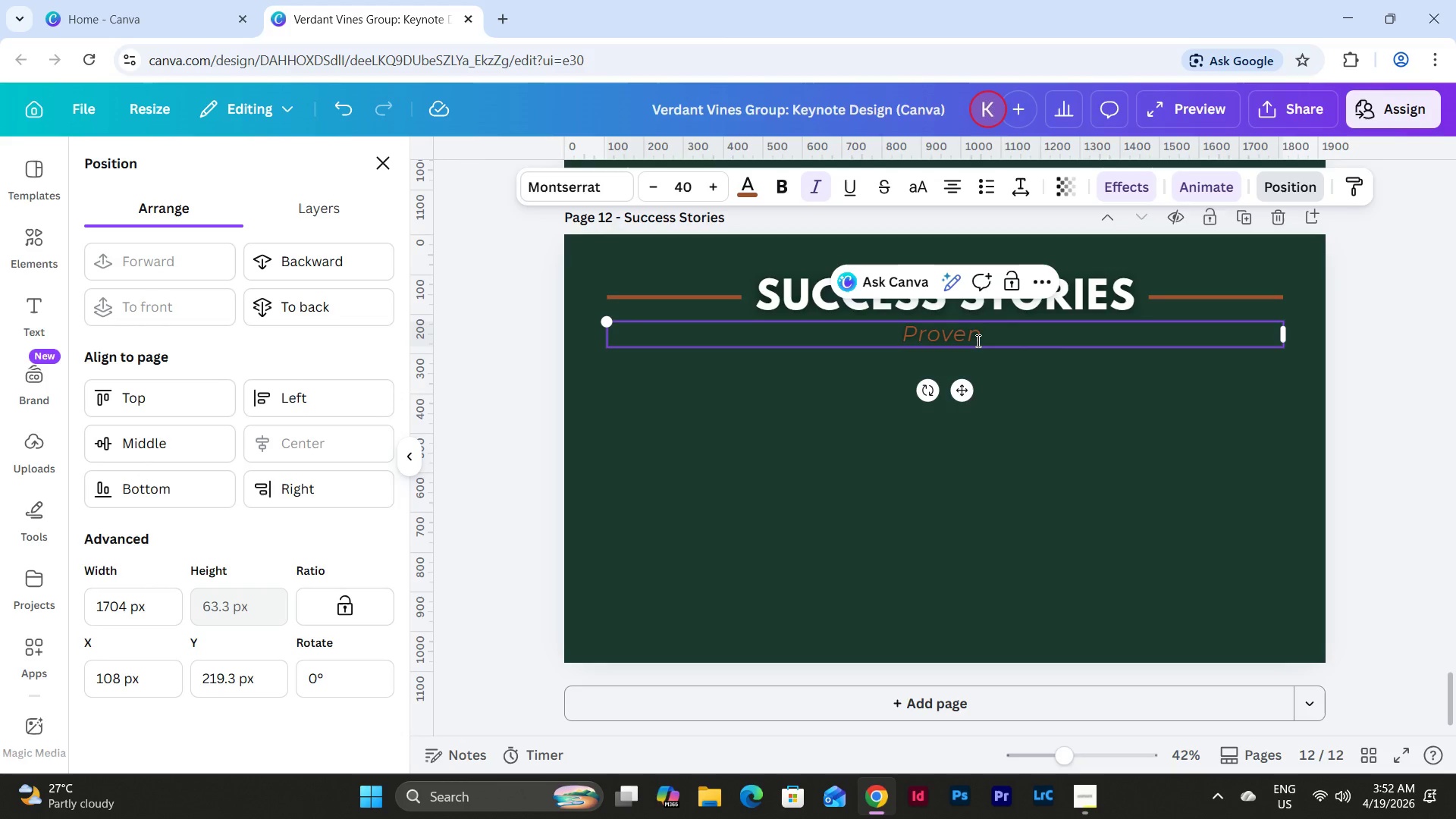 
hold_key(key=ShiftLeft, duration=0.88)
 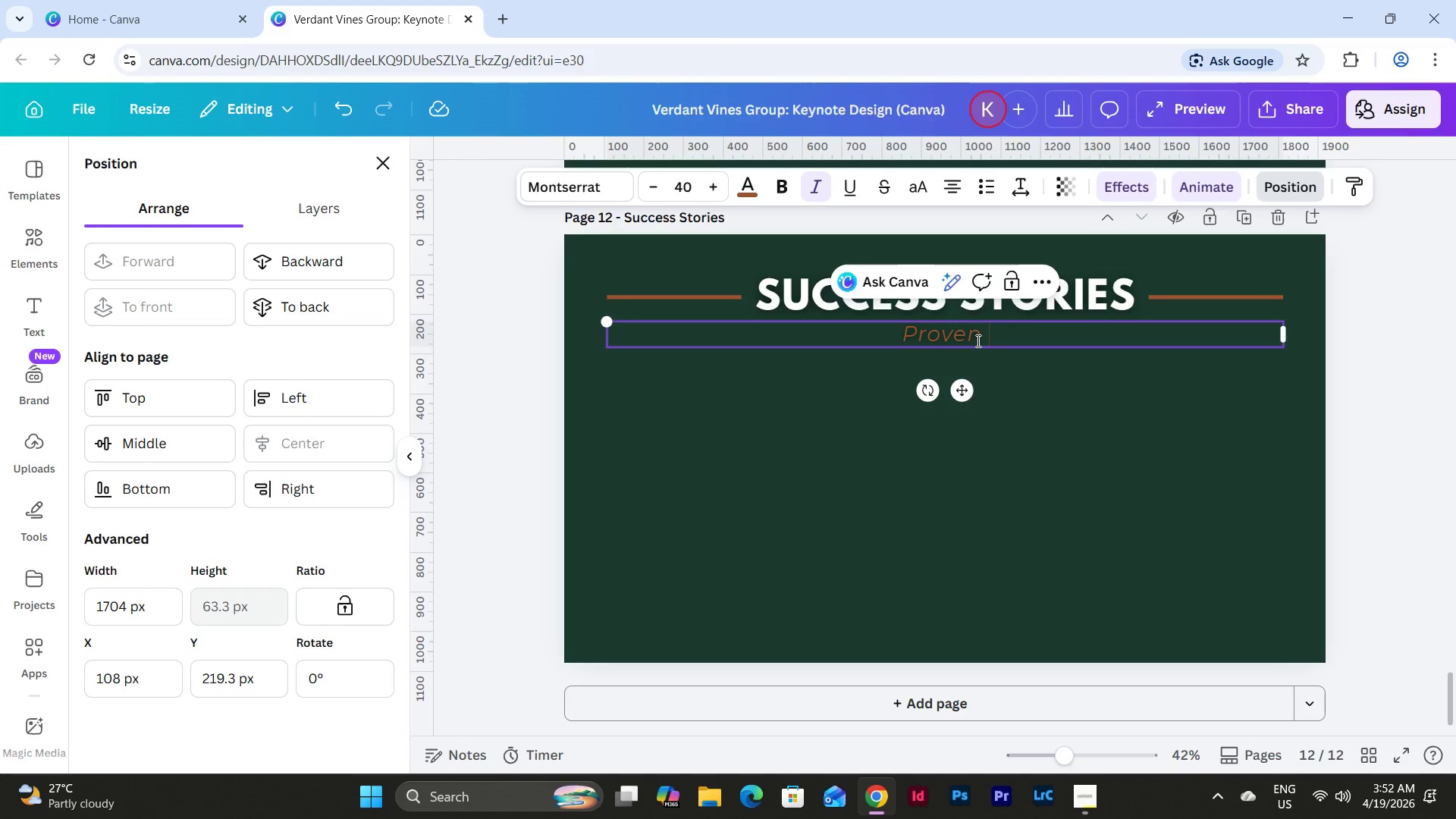 
type(Success)
 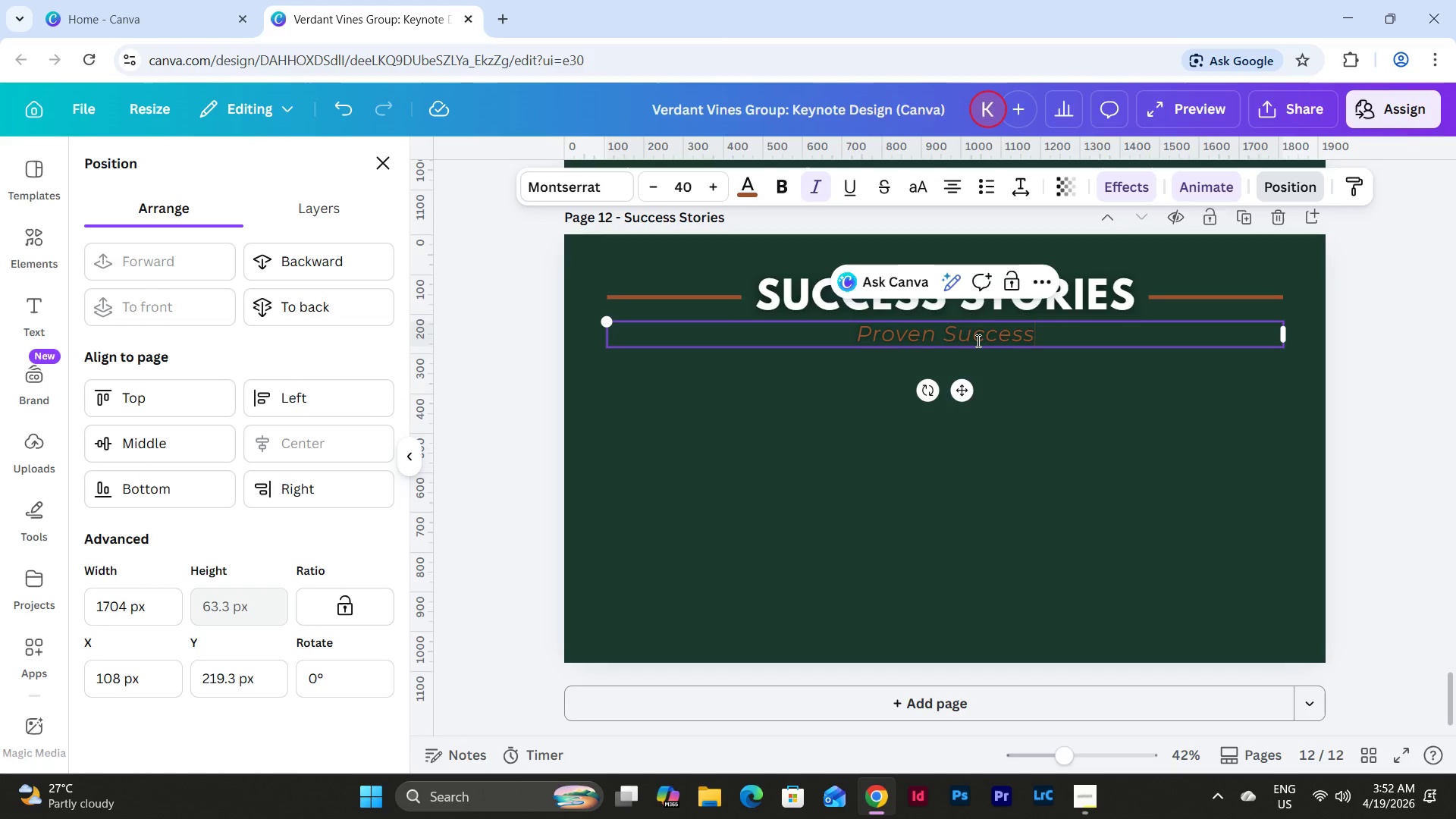 
wait(15.64)
 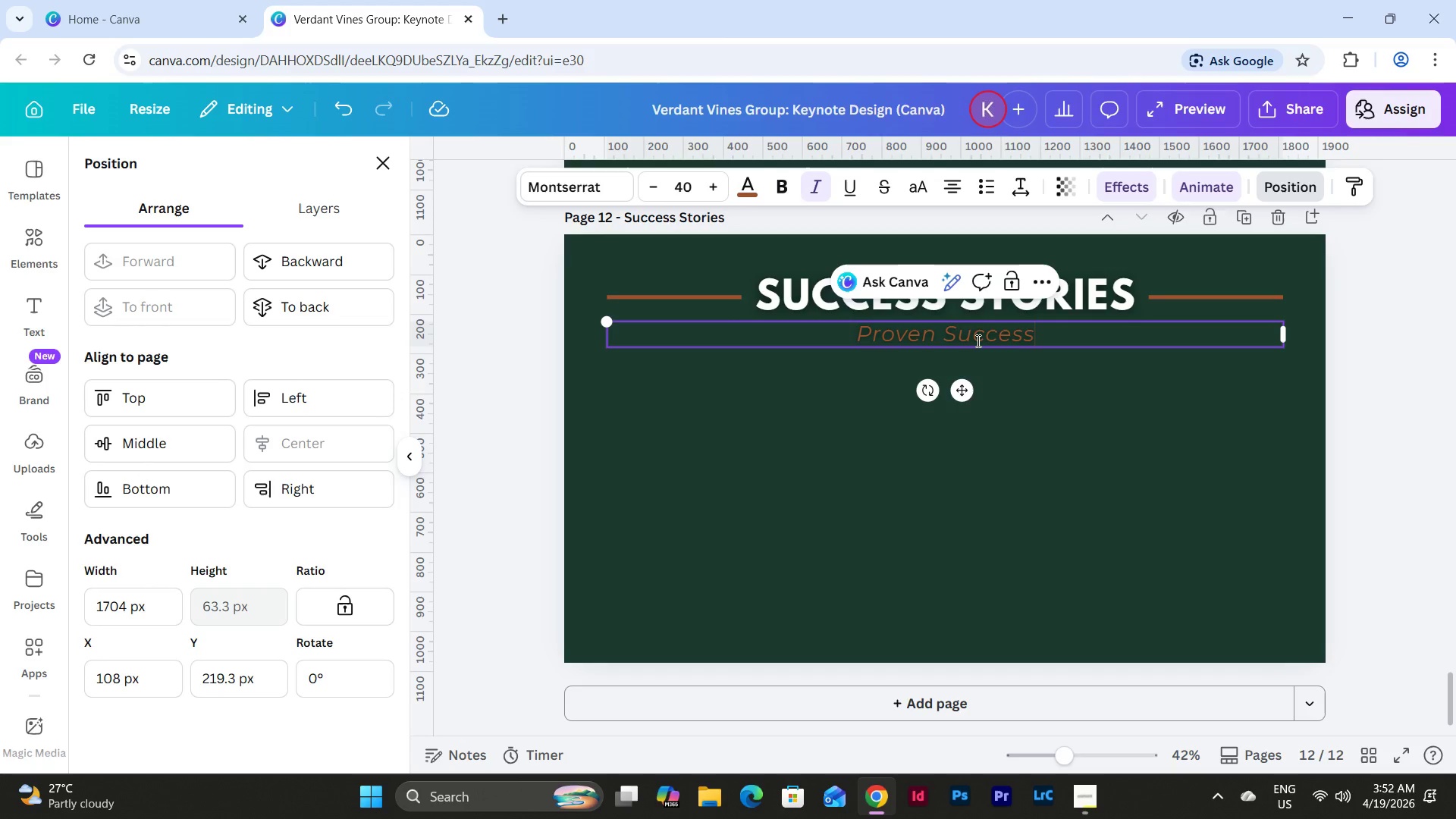 
left_click([1028, 401])
 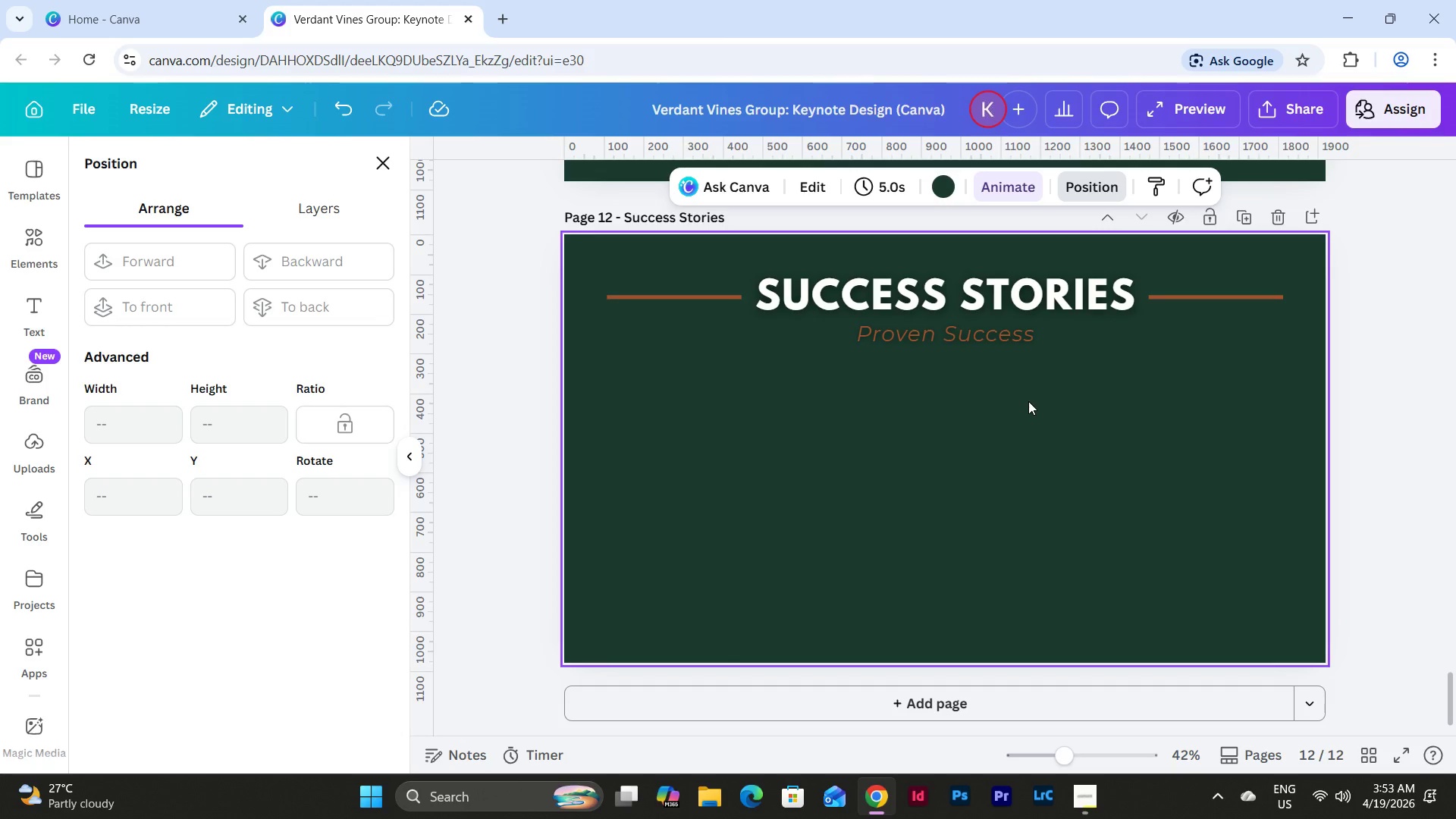 
wait(27.84)
 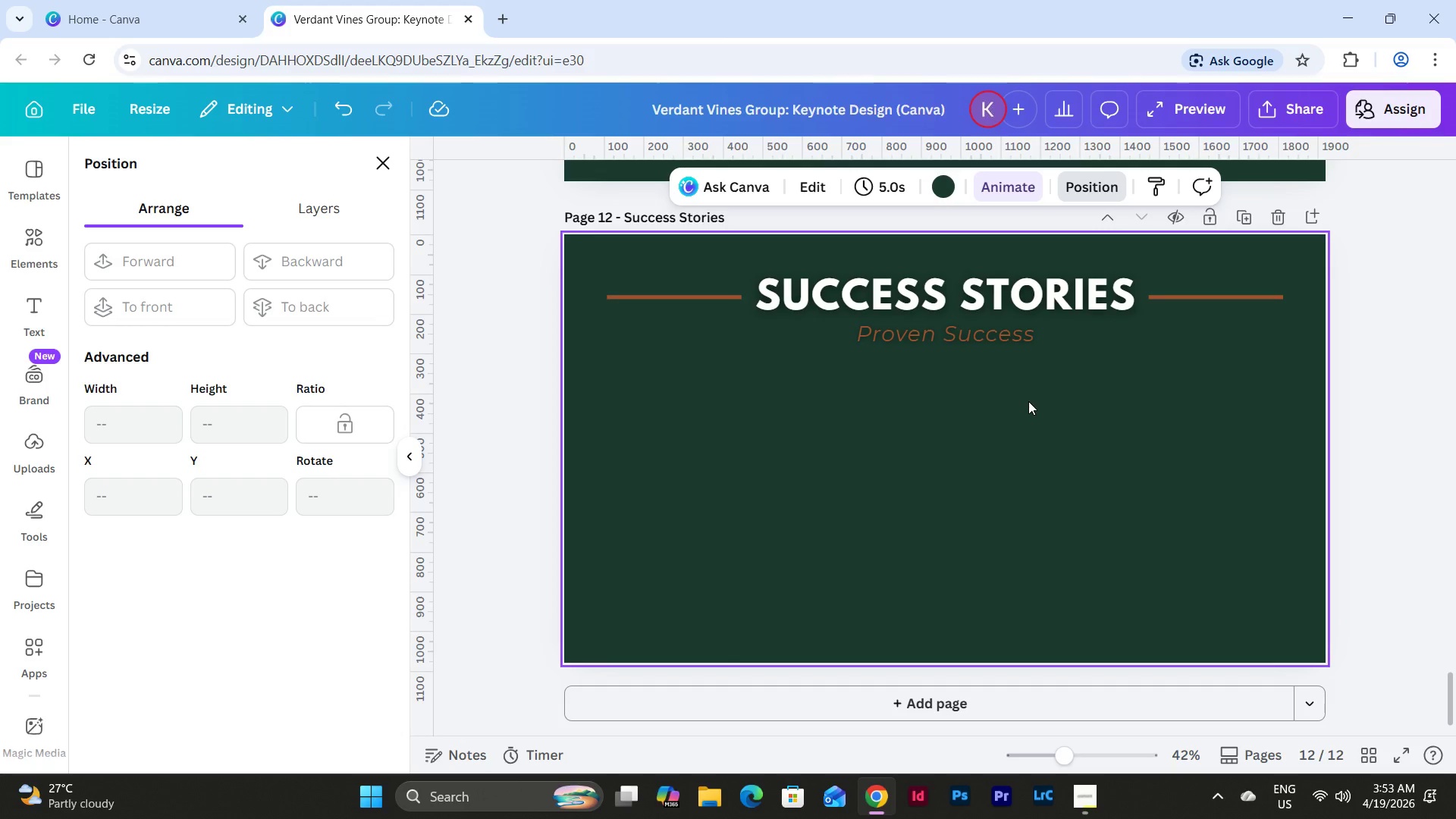 
left_click([1028, 401])
 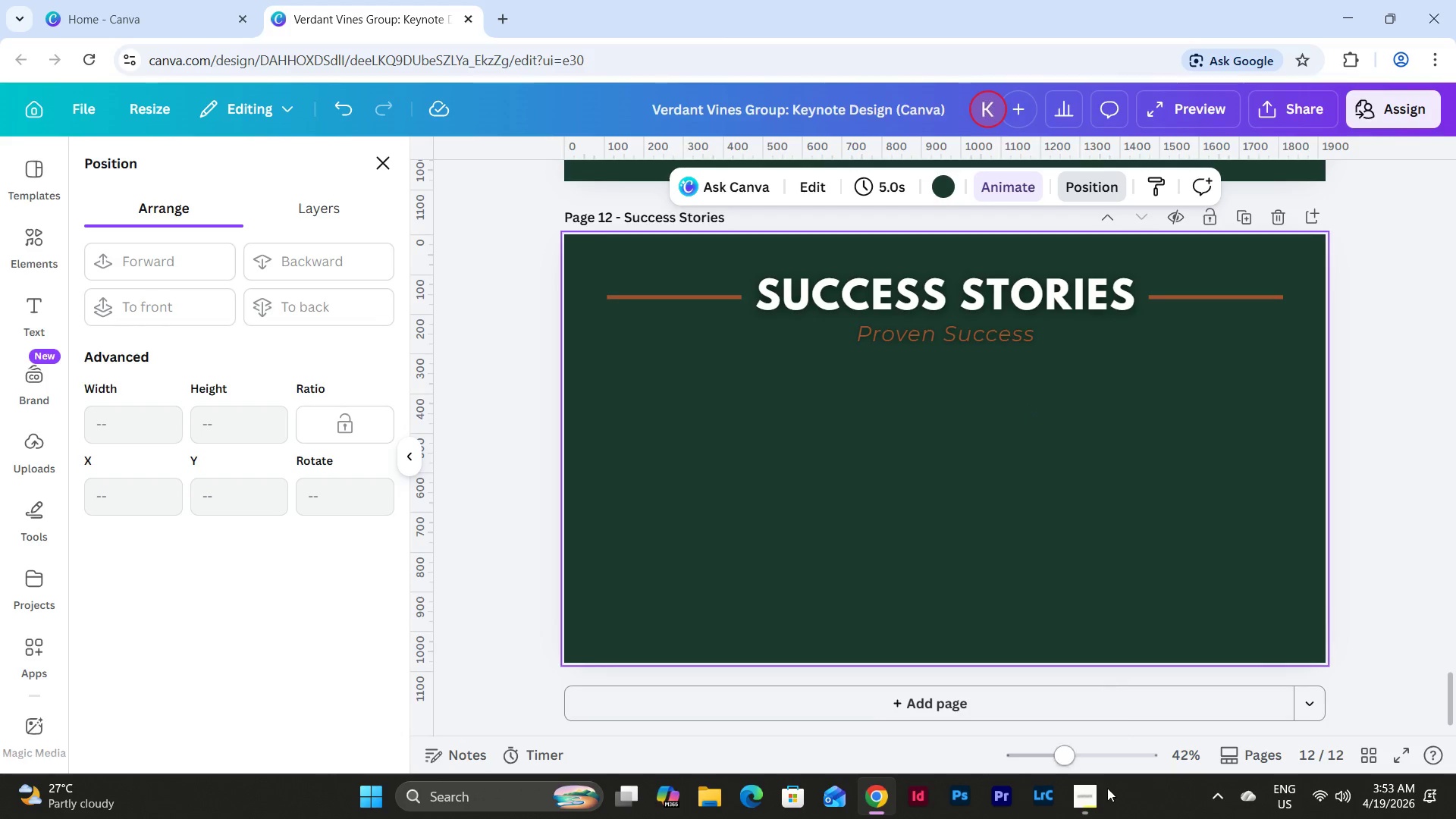 
left_click([1101, 802])